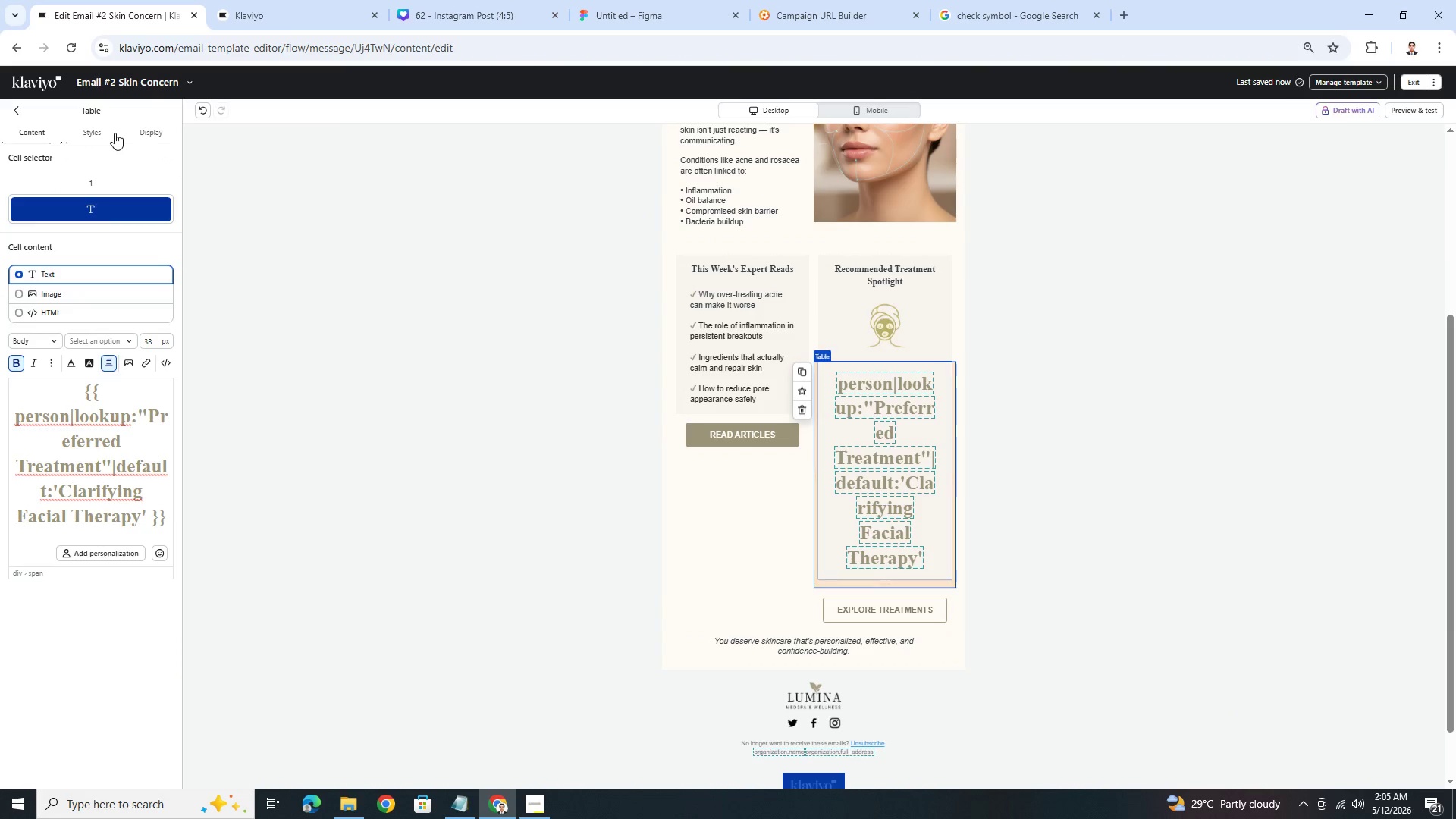 
left_click([105, 132])
 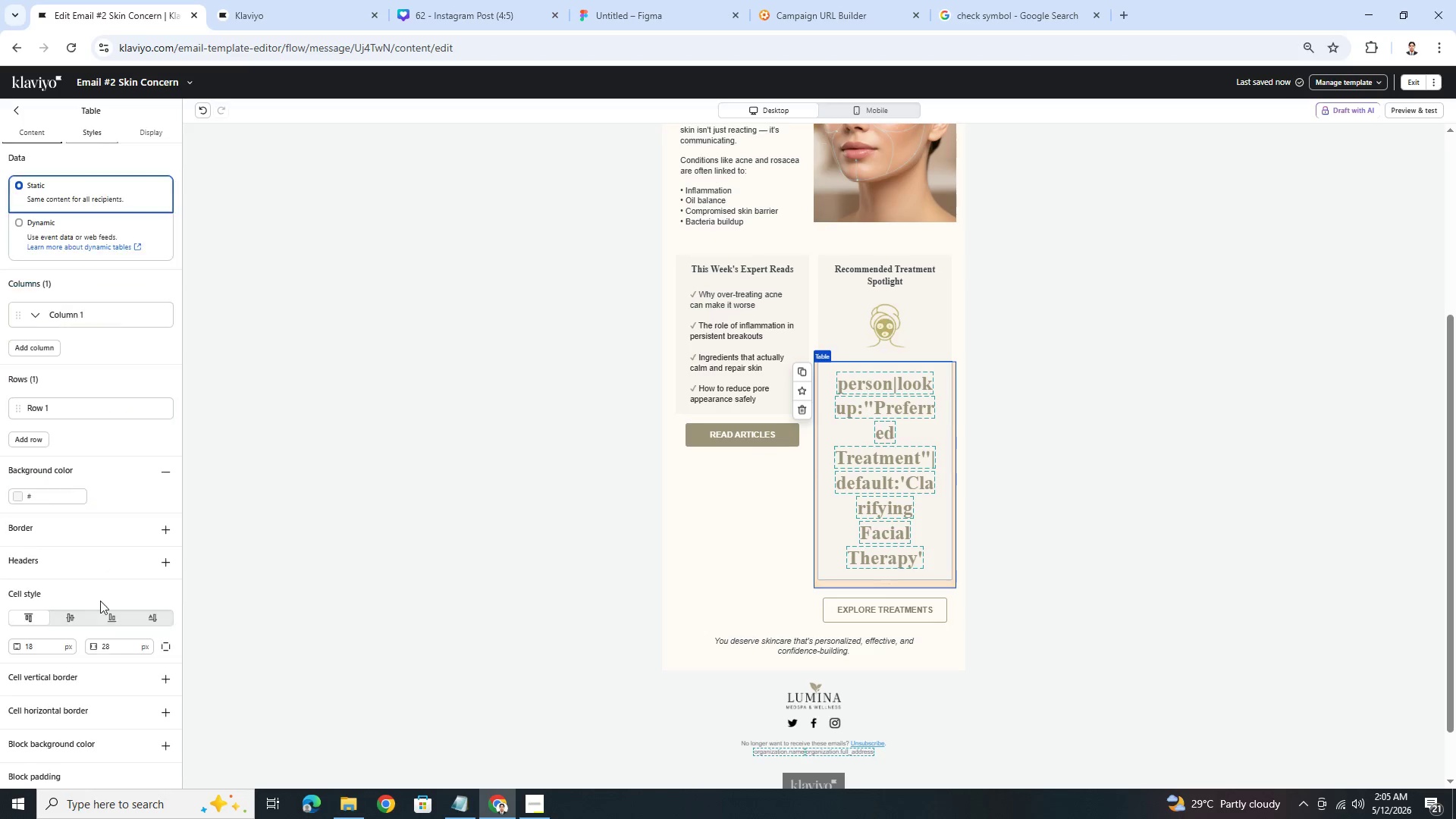 
scroll: coordinate [101, 698], scroll_direction: down, amount: 11.0
 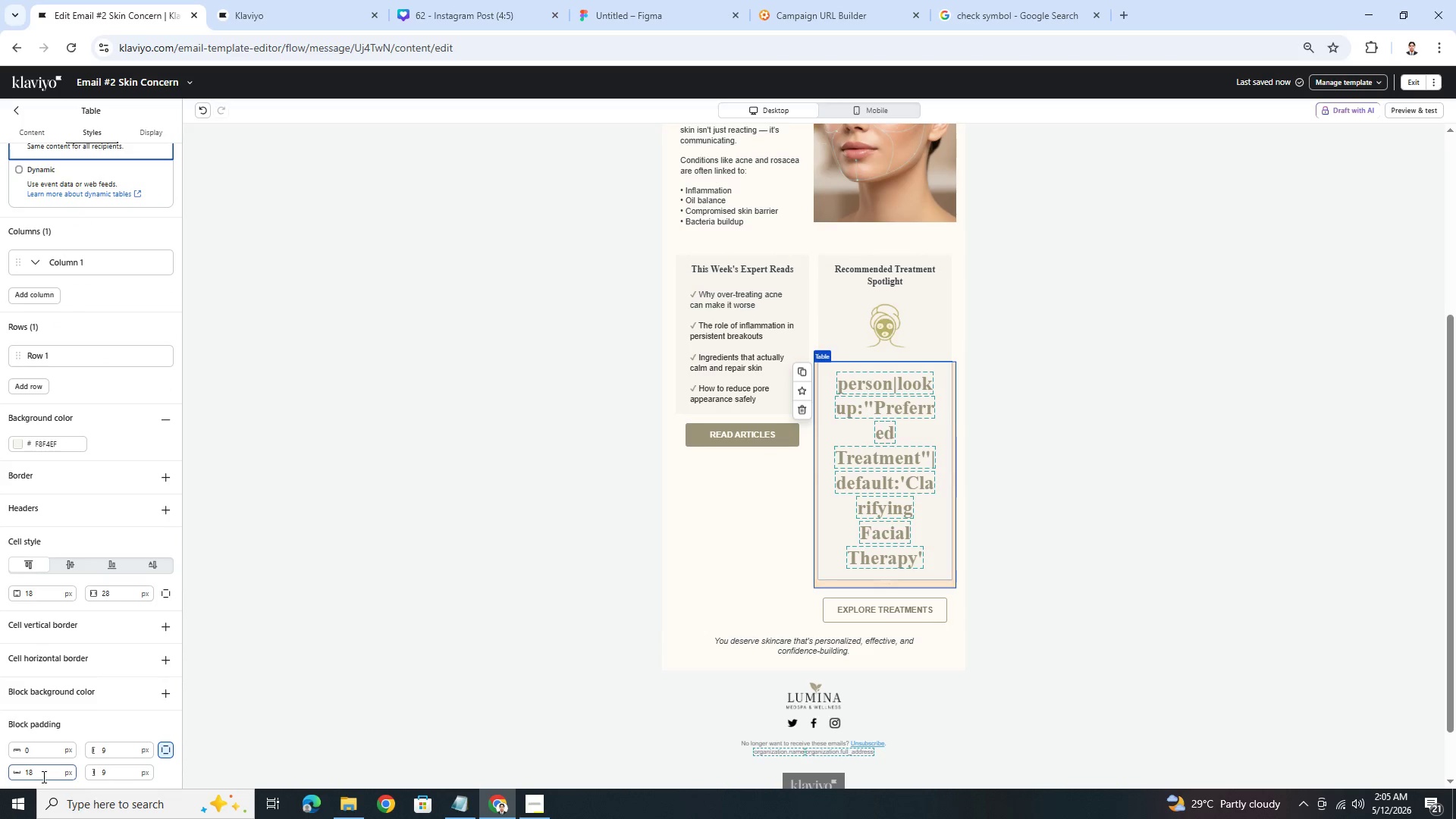 
double_click([42, 777])
 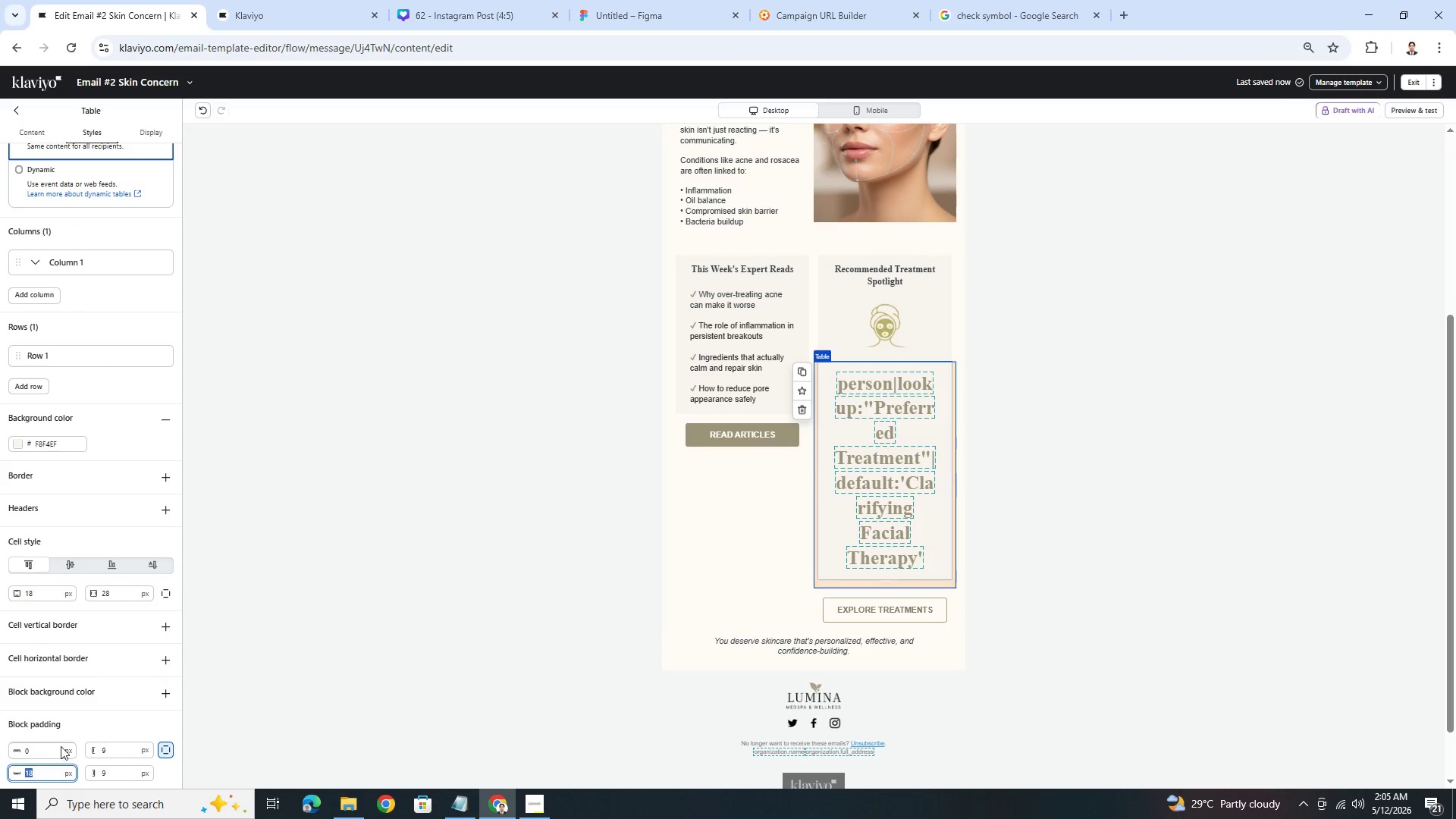 
key(Numpad0)
 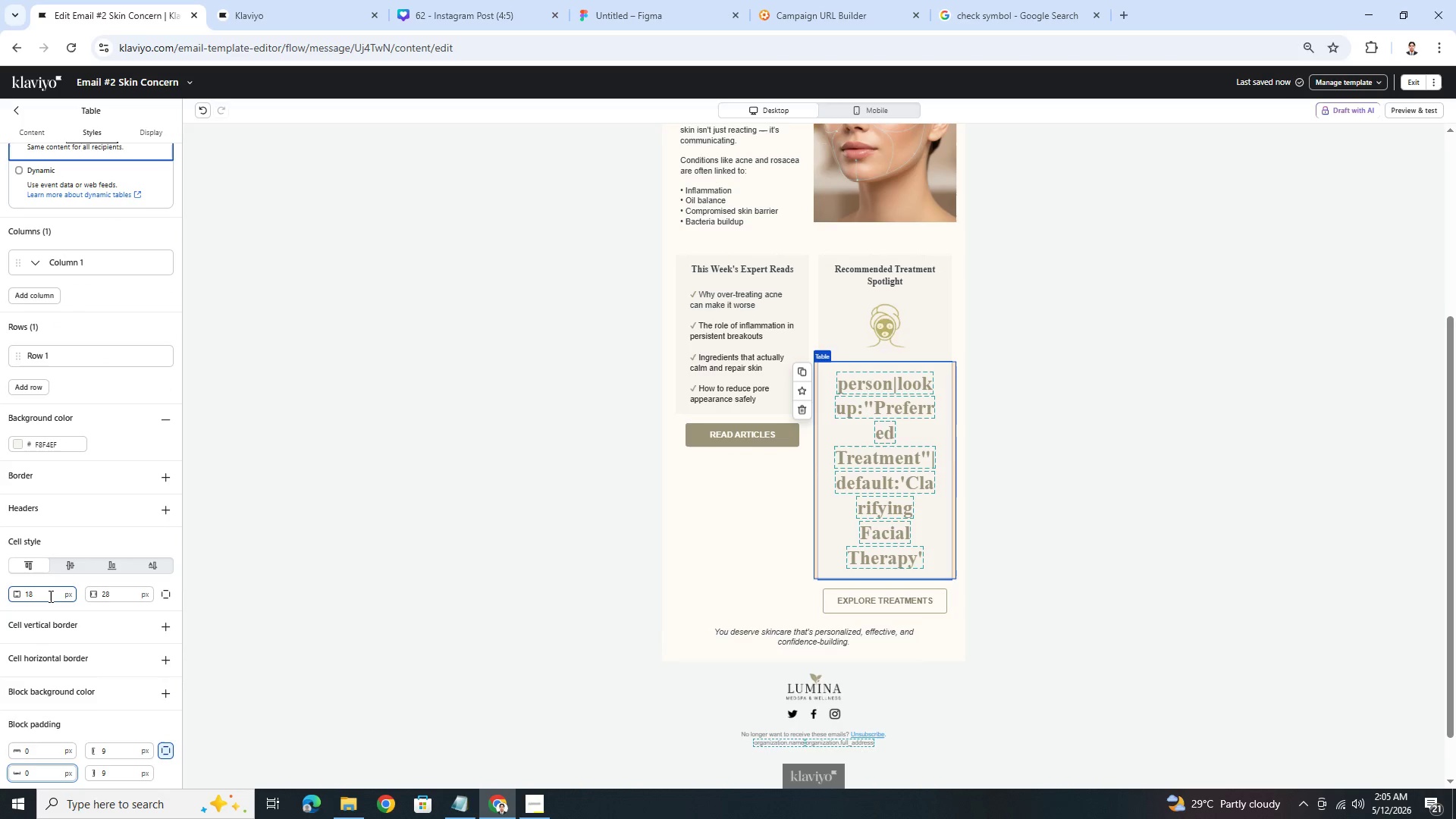 
double_click([49, 596])
 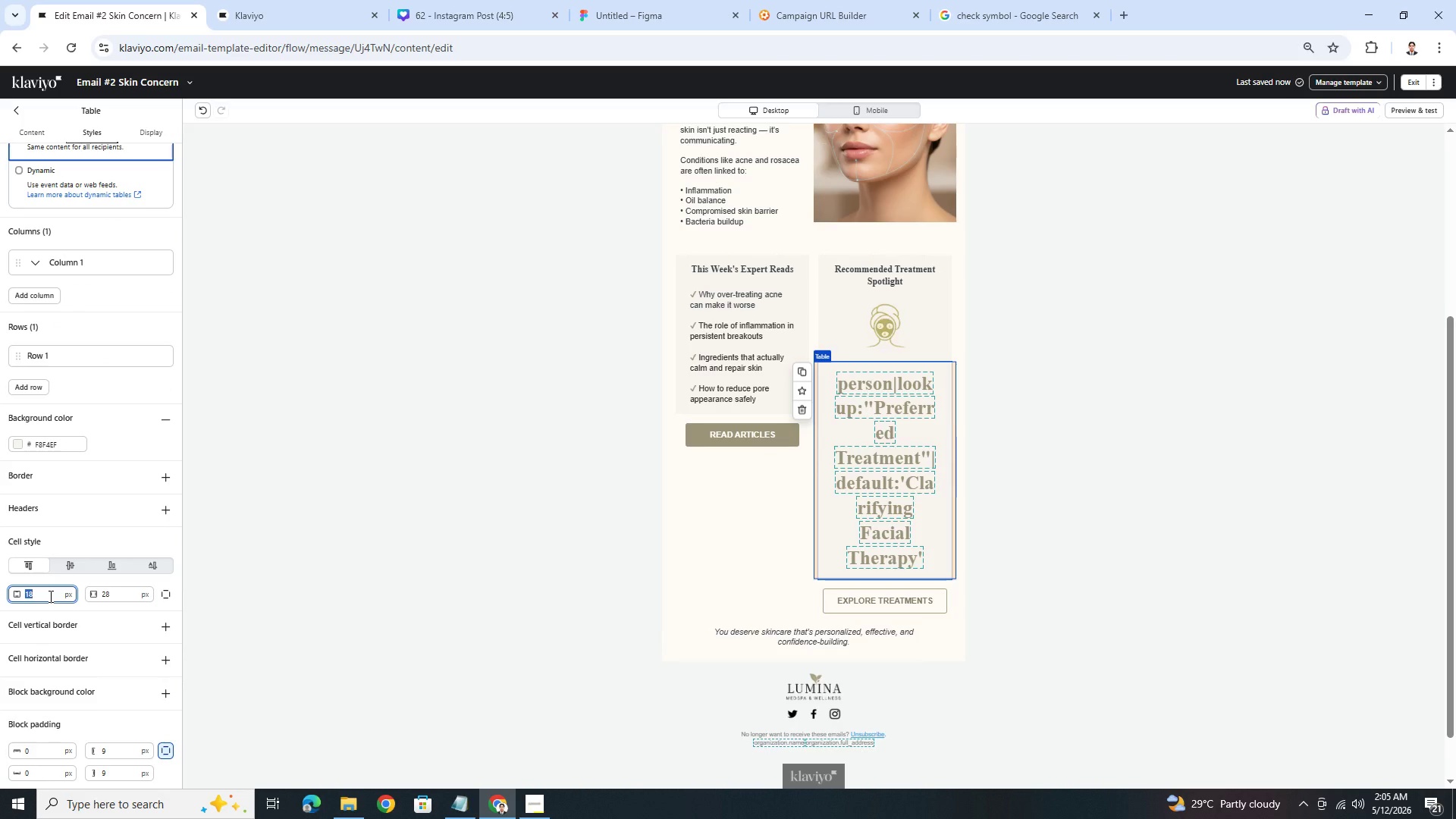 
left_click([166, 591])
 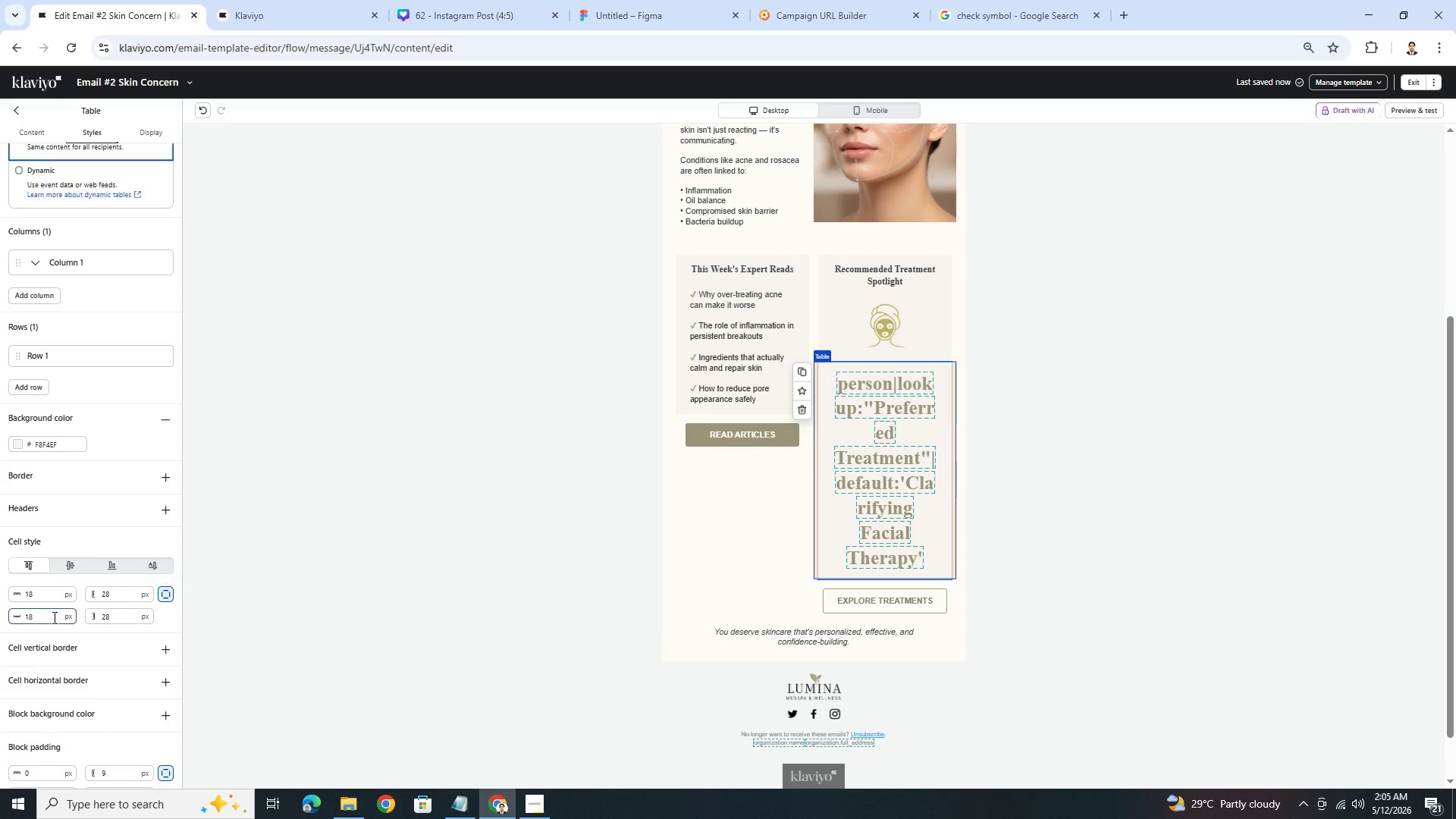 
double_click([52, 617])
 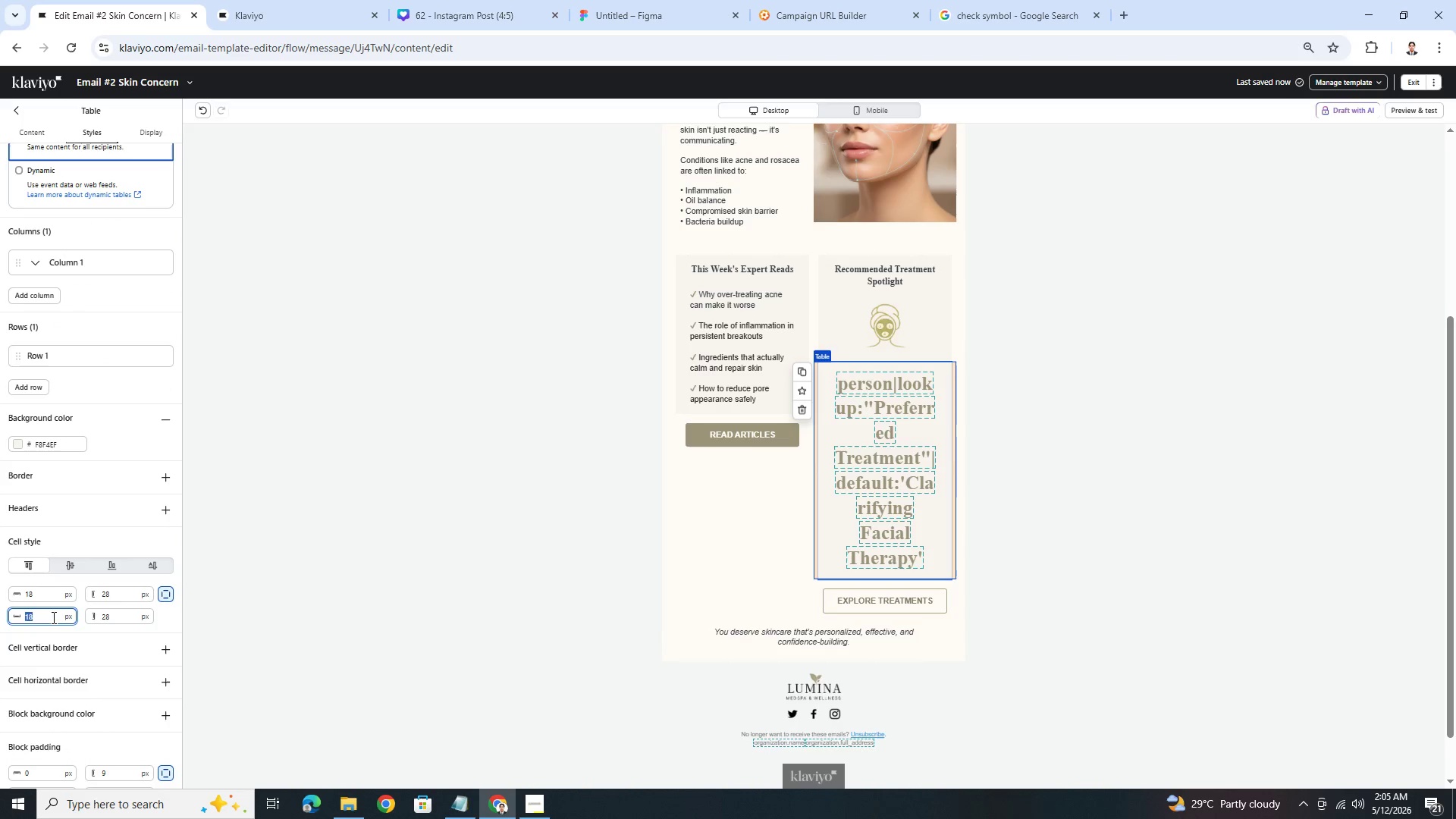 
key(Numpad3)
 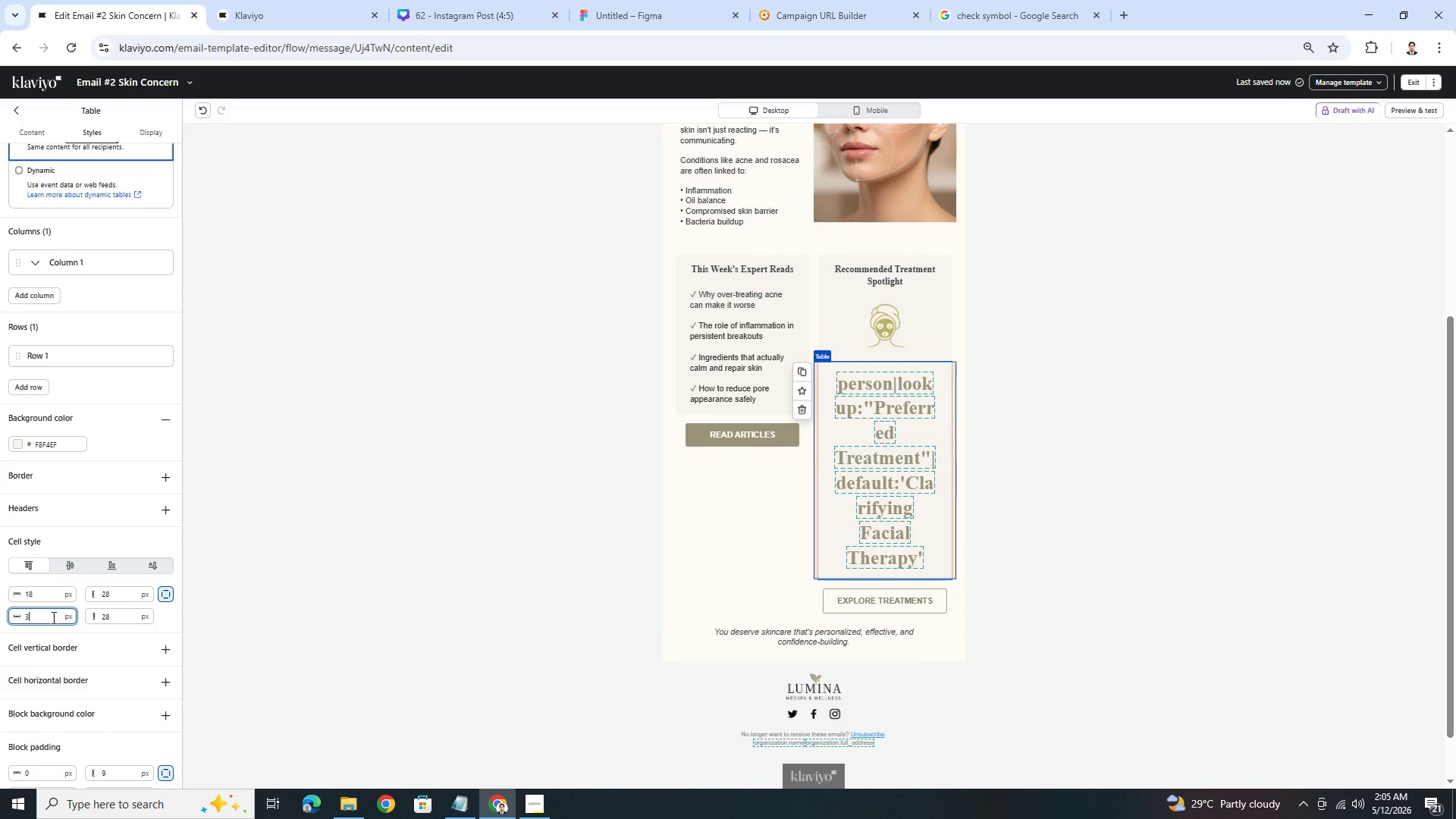 
key(Numpad6)
 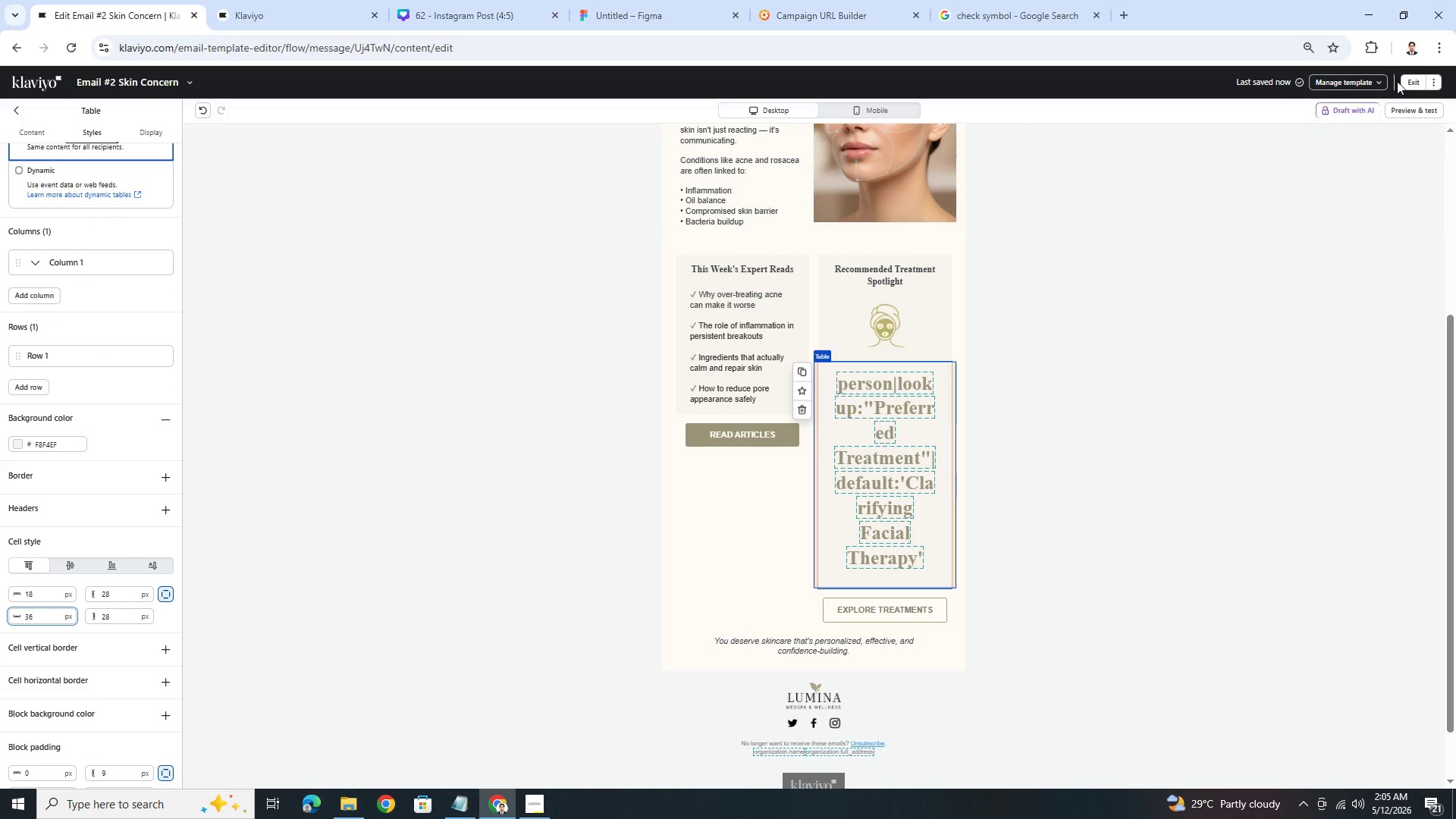 
left_click([1417, 109])
 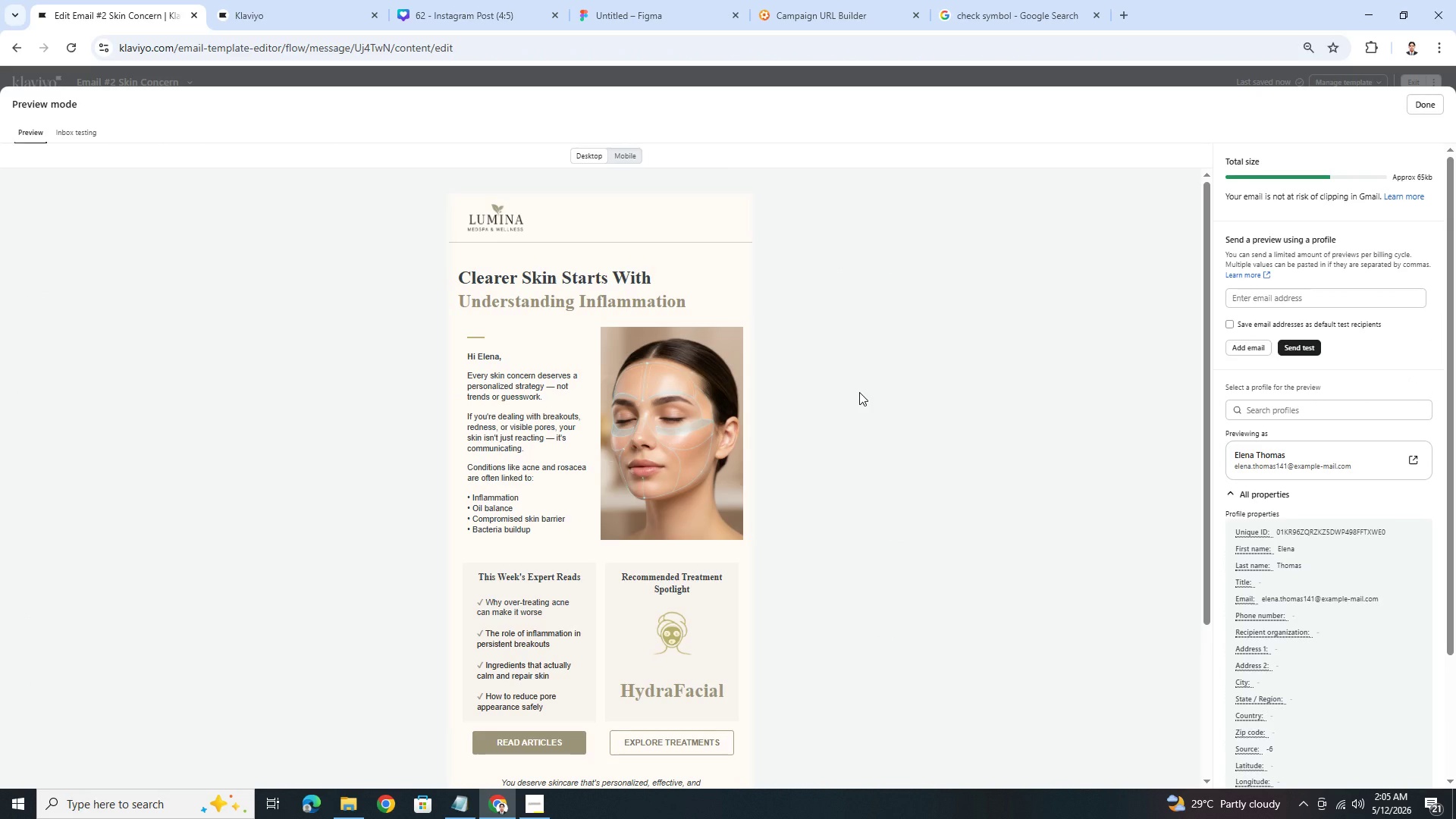 
wait(5.45)
 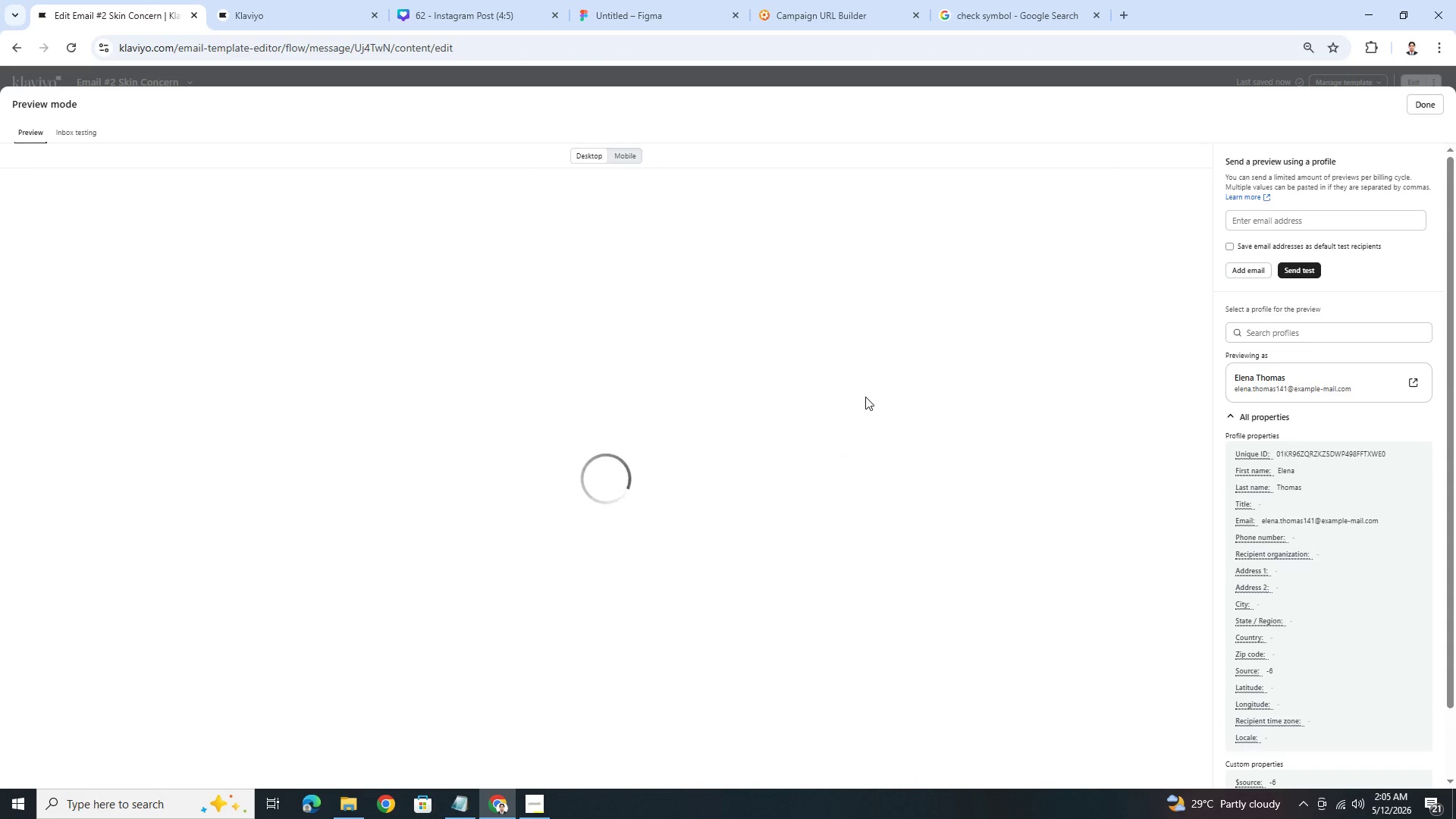 
scroll: coordinate [860, 391], scroll_direction: down, amount: 4.0
 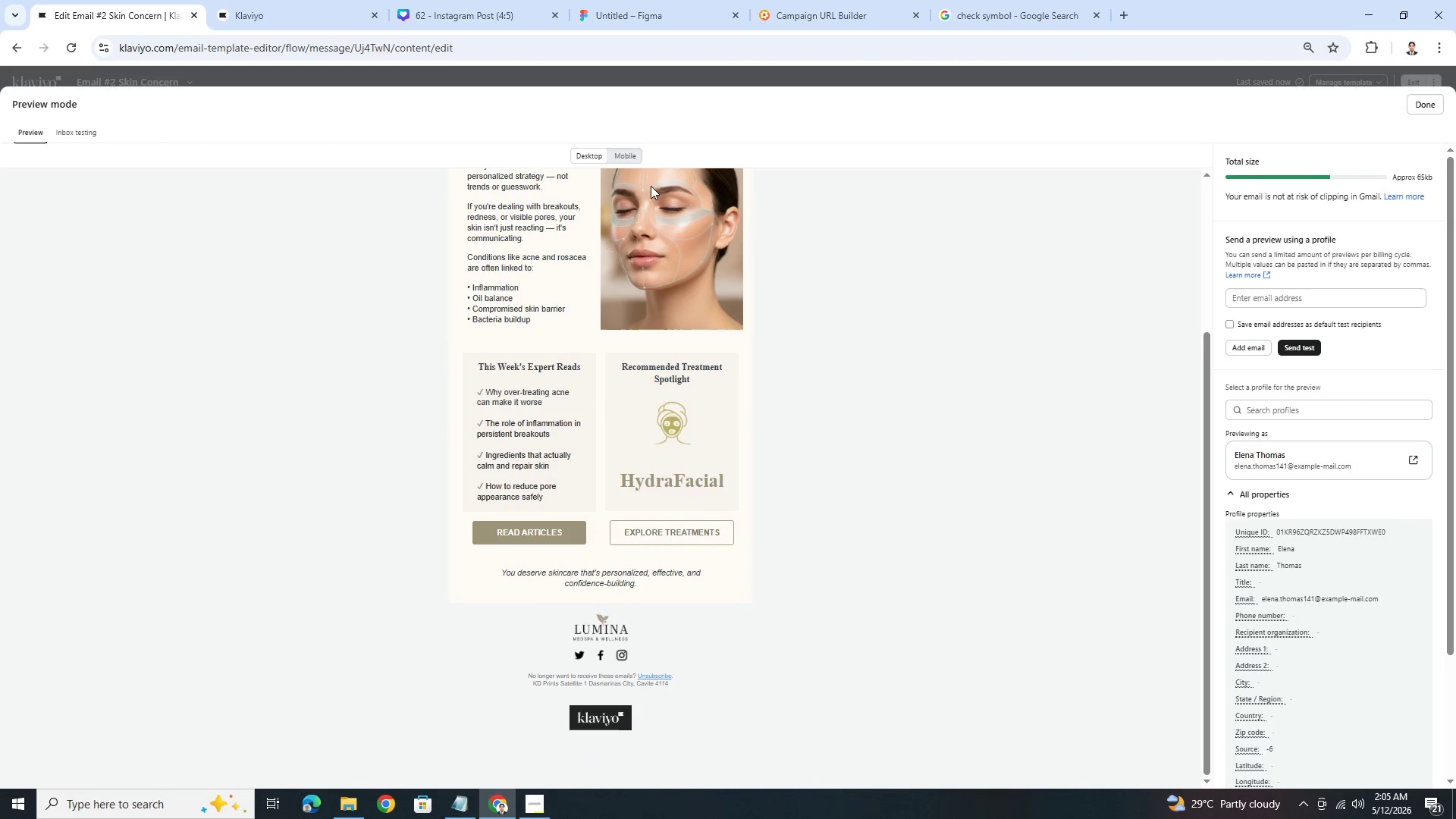 
left_click([623, 155])
 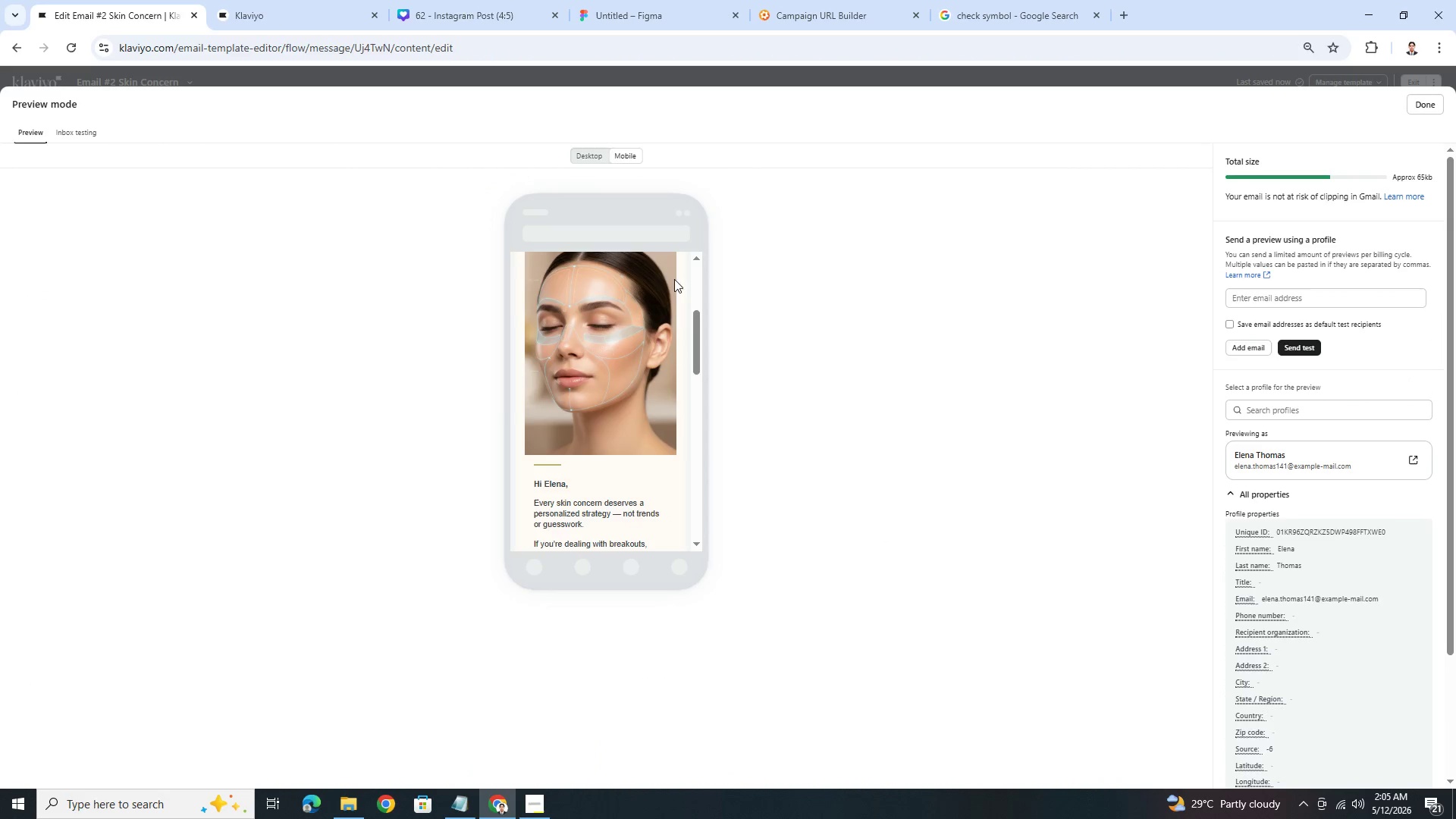 
scroll: coordinate [638, 369], scroll_direction: down, amount: 5.0
 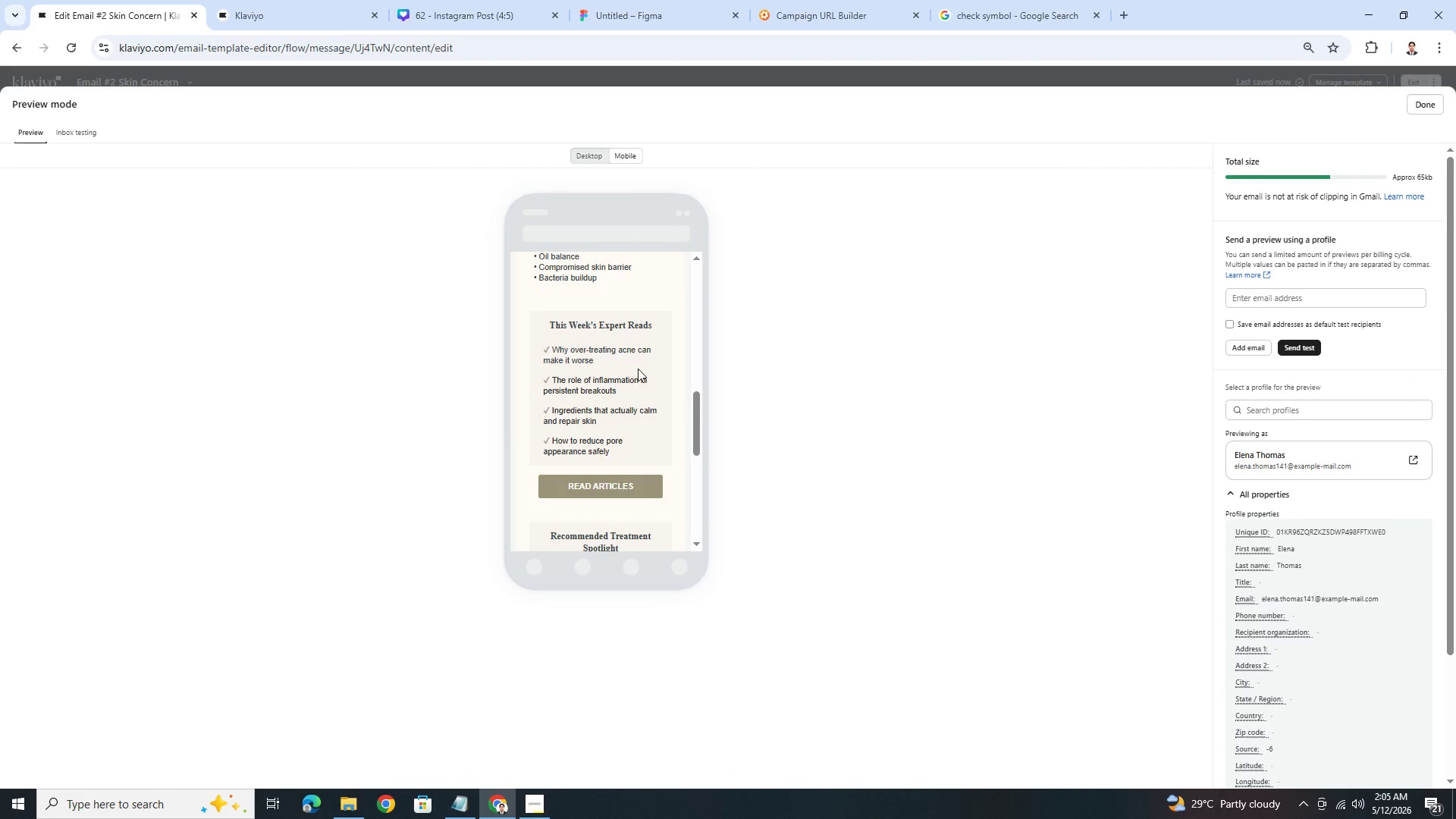 
scroll: coordinate [641, 368], scroll_direction: up, amount: 9.0
 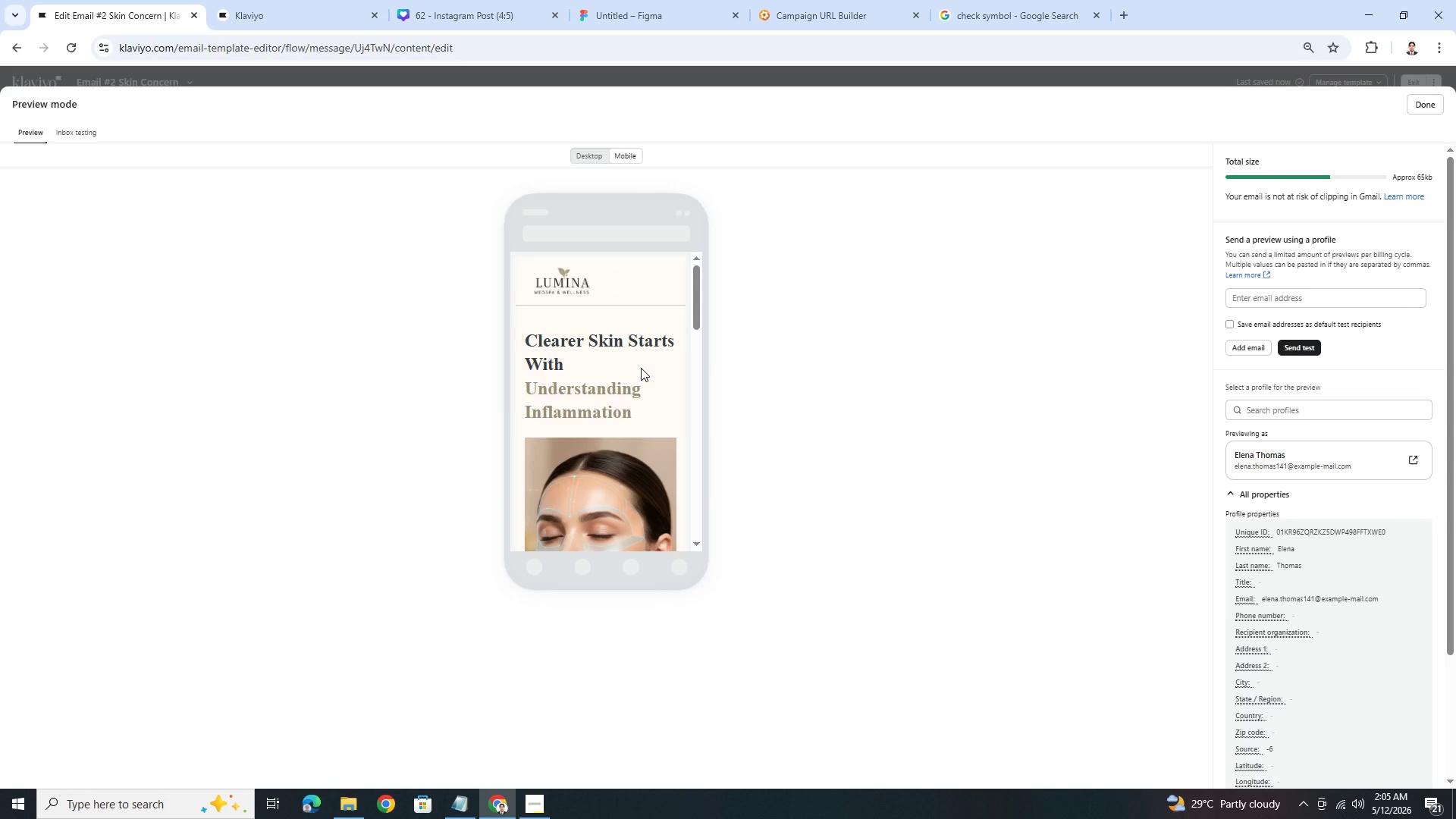 
scroll: coordinate [642, 368], scroll_direction: down, amount: 12.0
 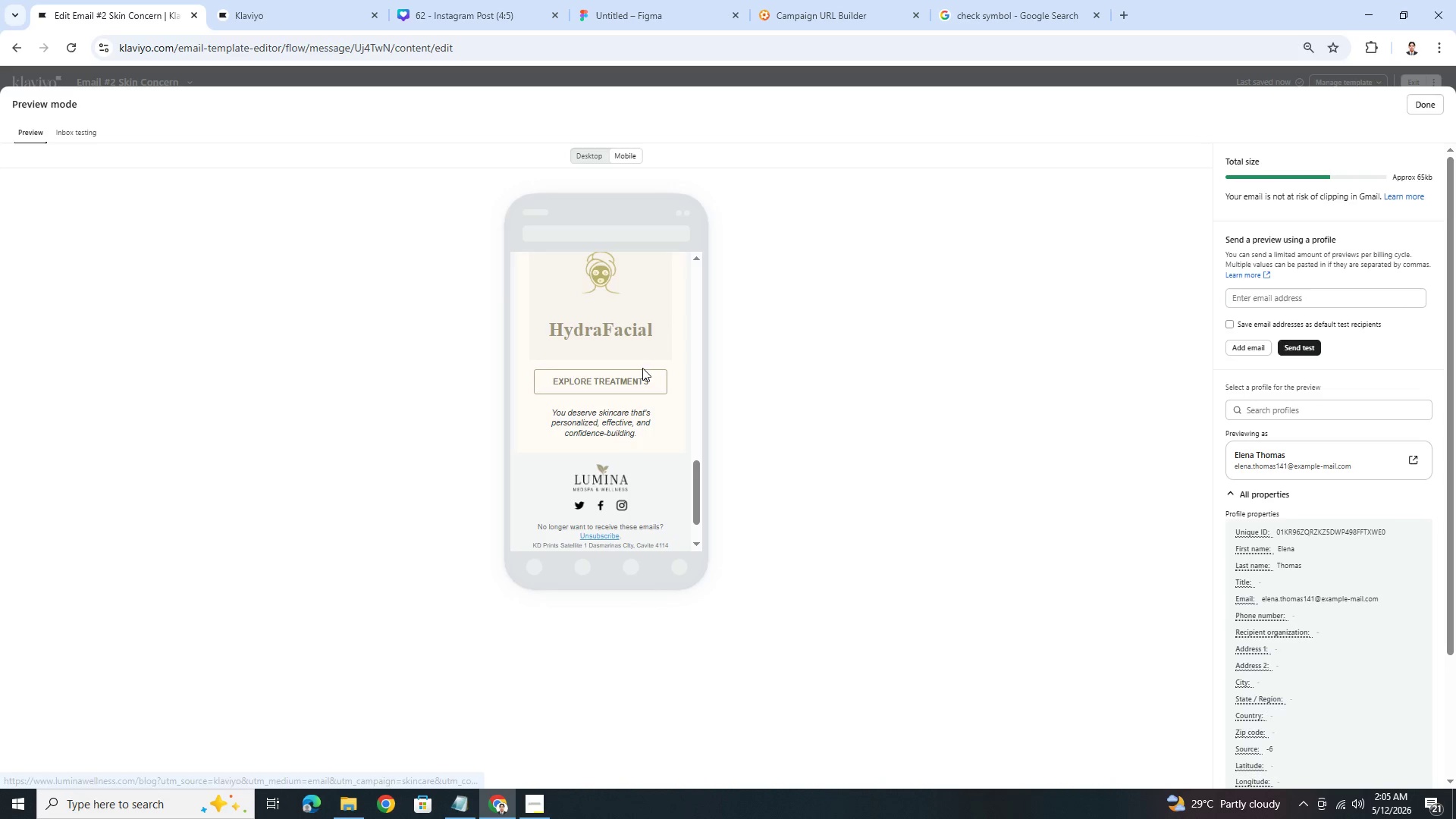 
scroll: coordinate [653, 366], scroll_direction: up, amount: 5.0
 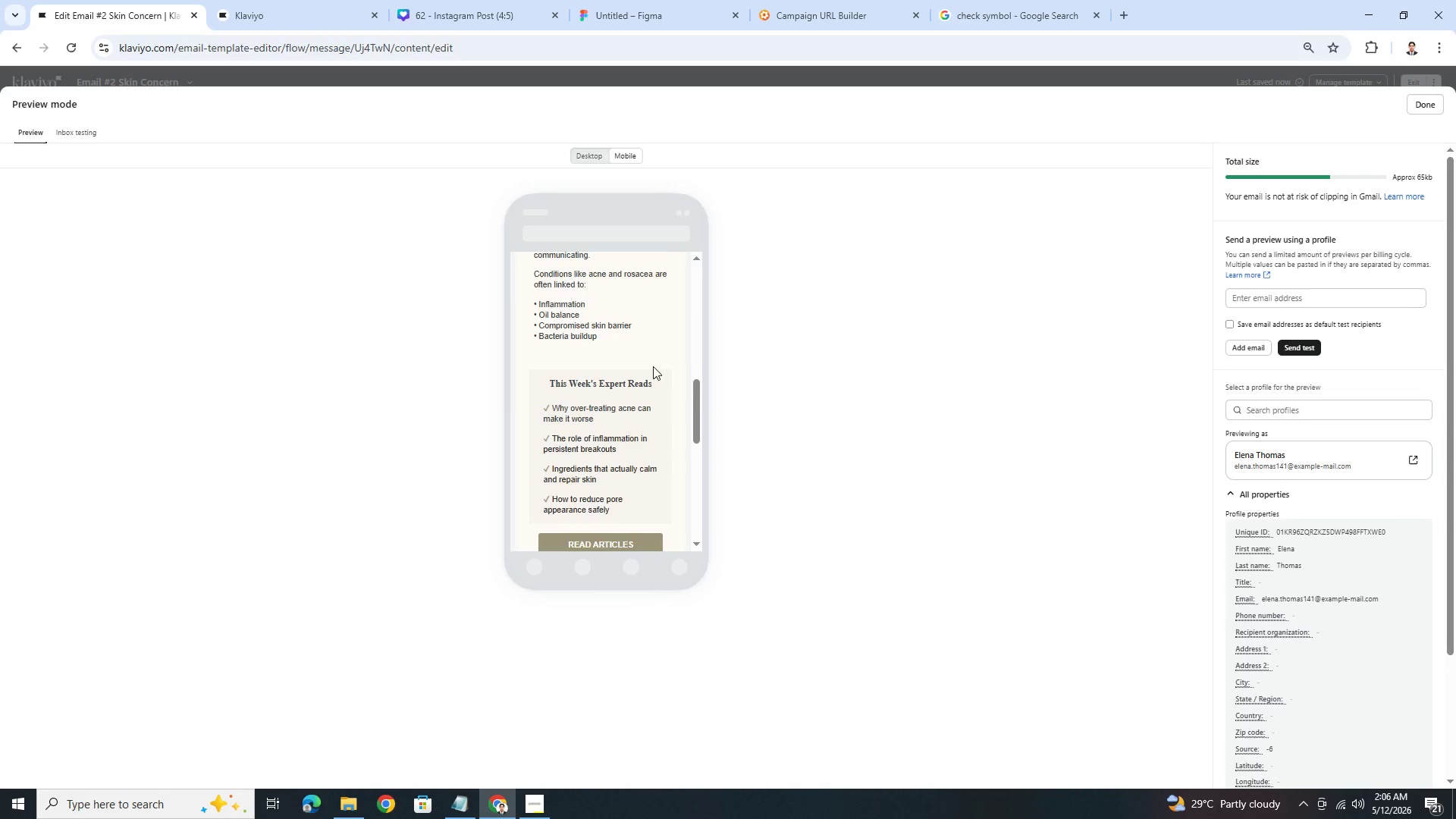 
scroll: coordinate [654, 366], scroll_direction: down, amount: 6.0
 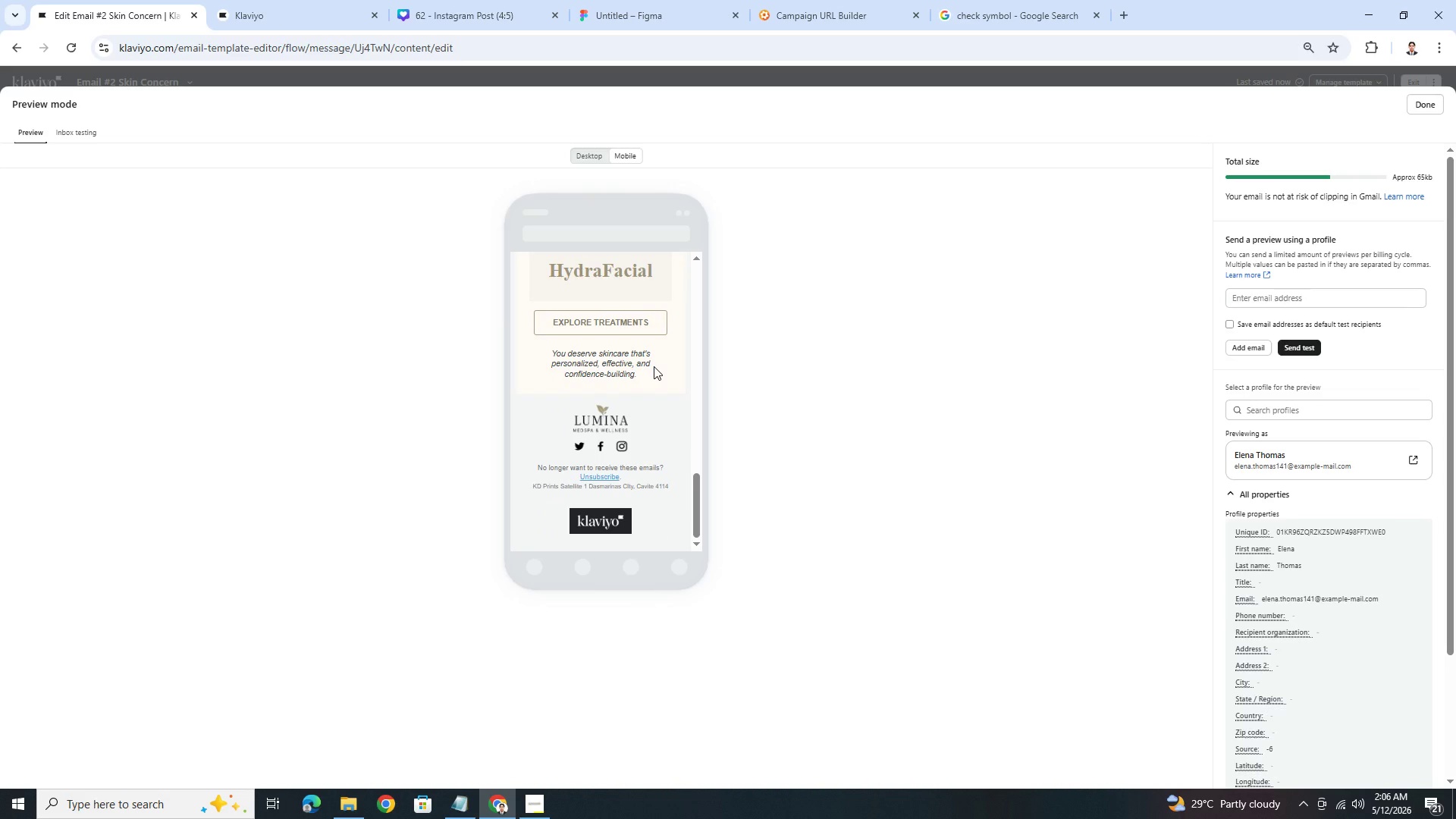 
scroll: coordinate [654, 366], scroll_direction: up, amount: 2.0
 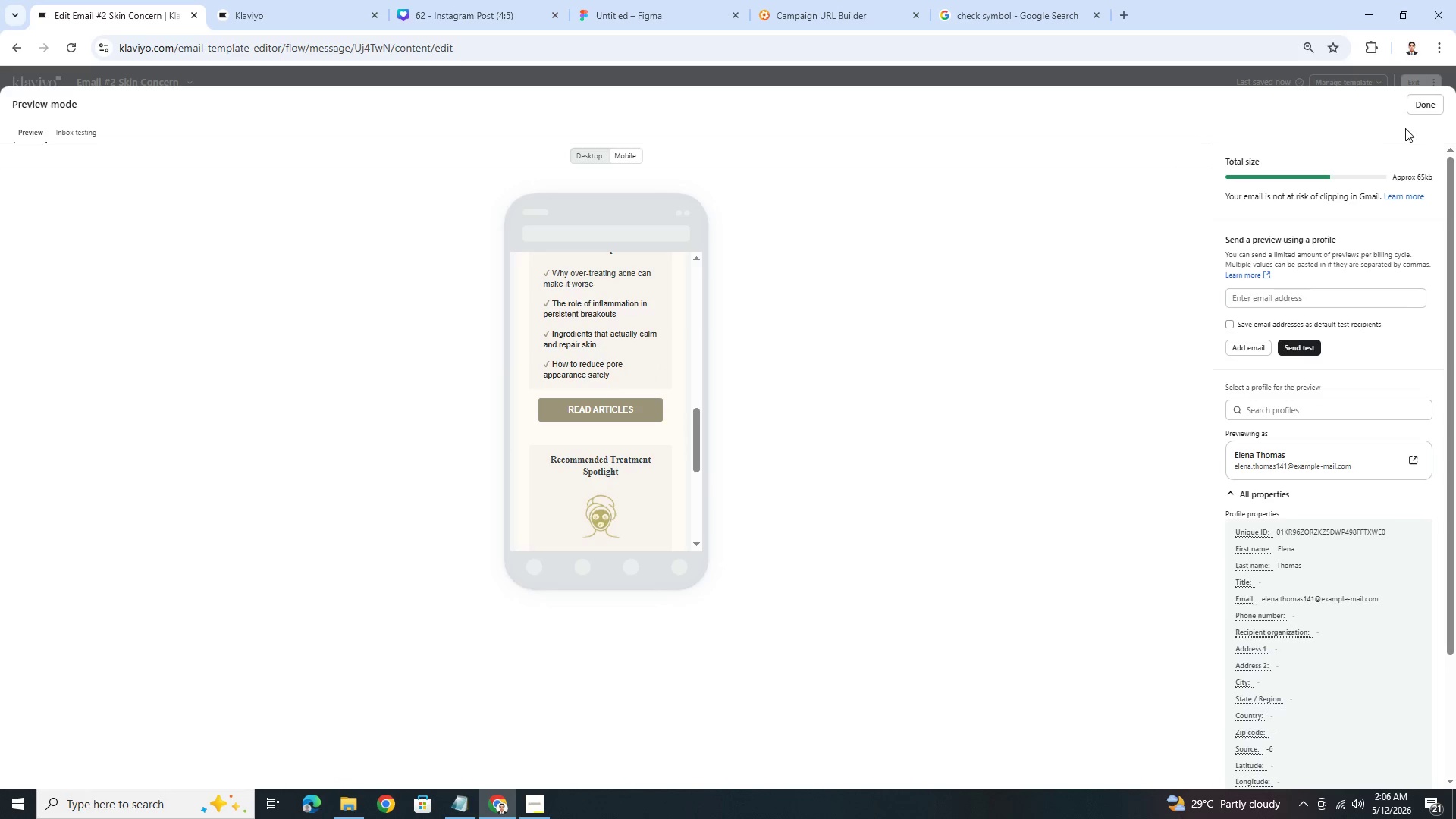 
left_click([1423, 113])
 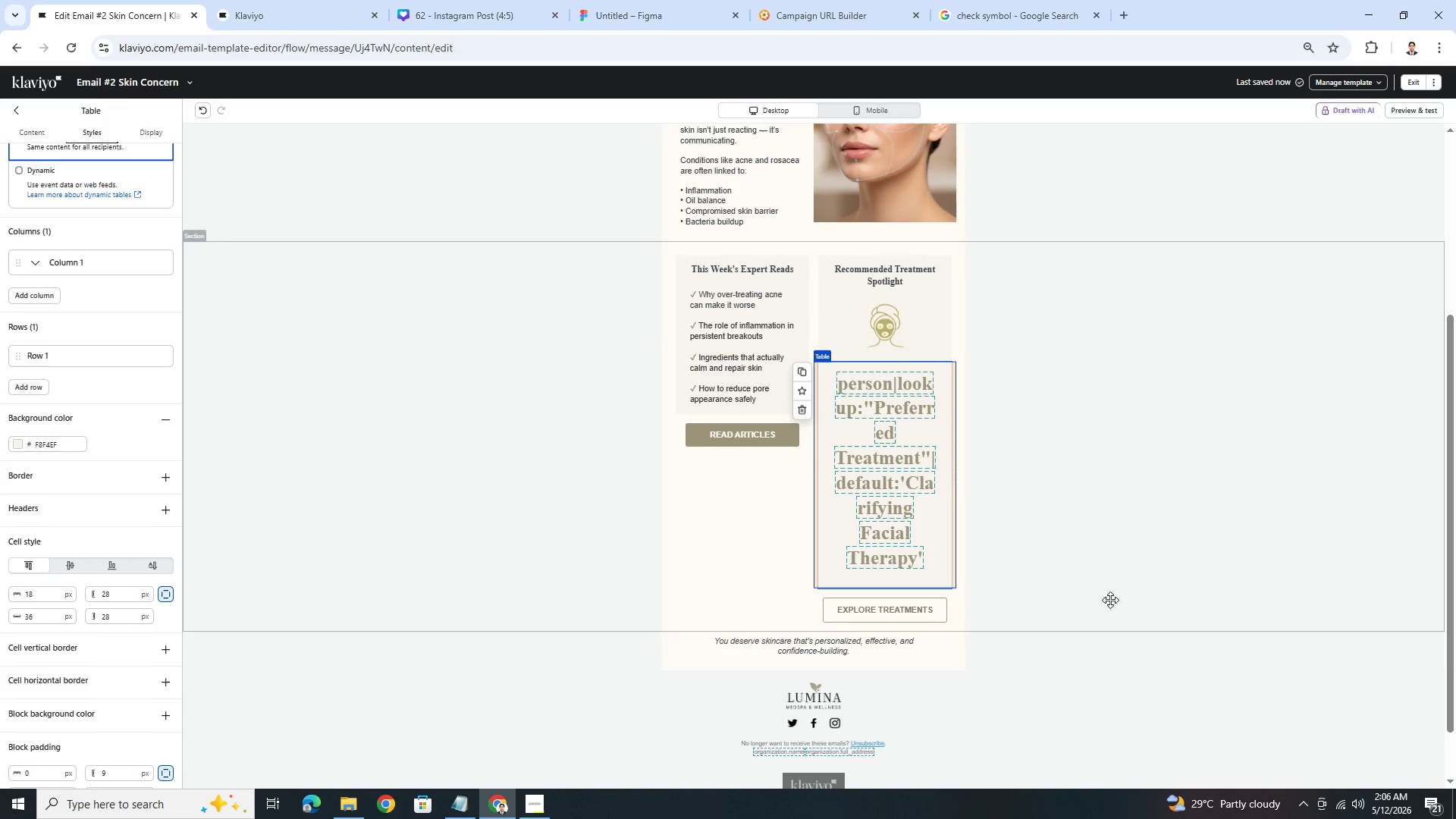 
left_click([1120, 650])
 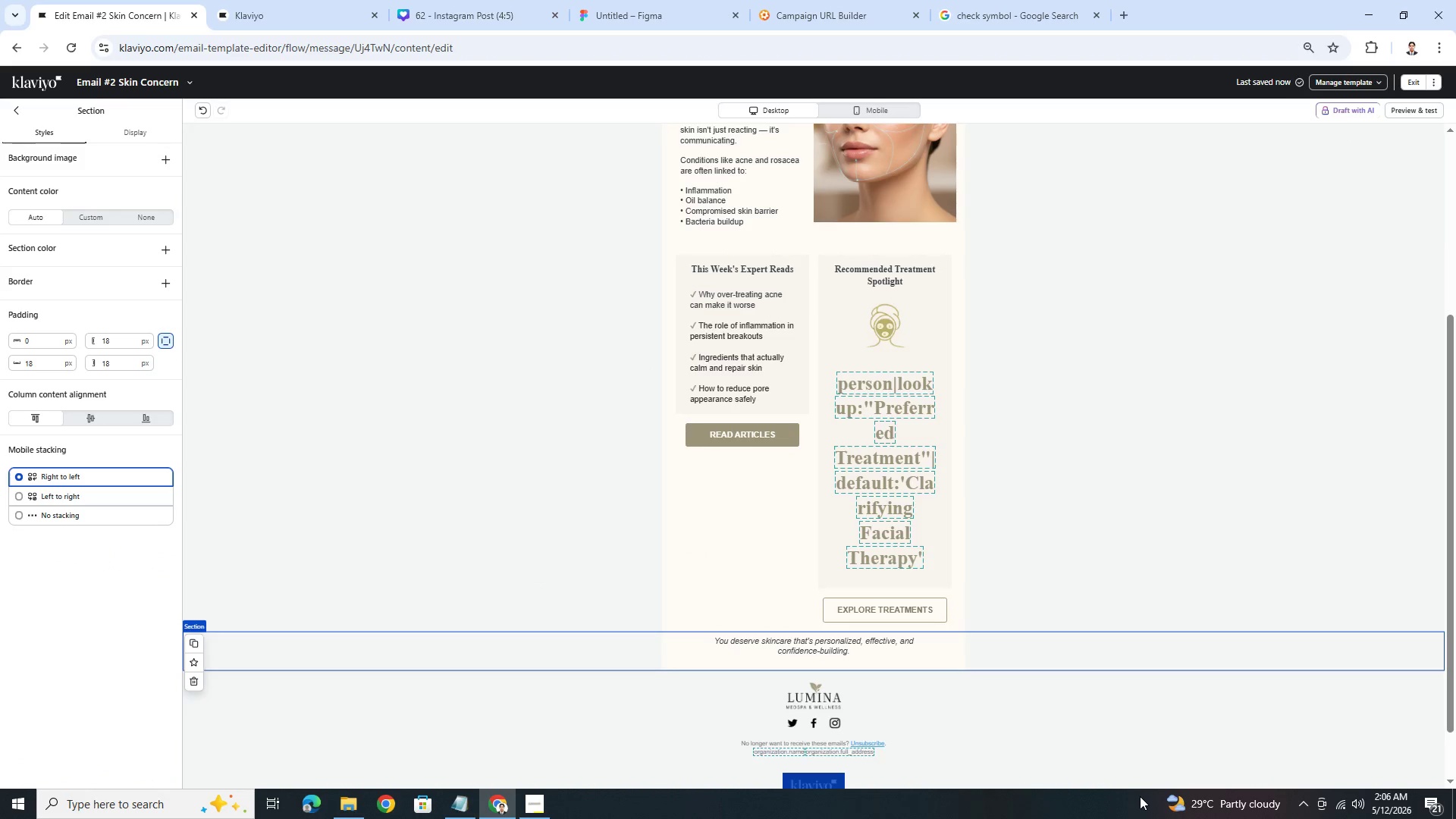 
scroll: coordinate [1127, 786], scroll_direction: down, amount: 3.0
 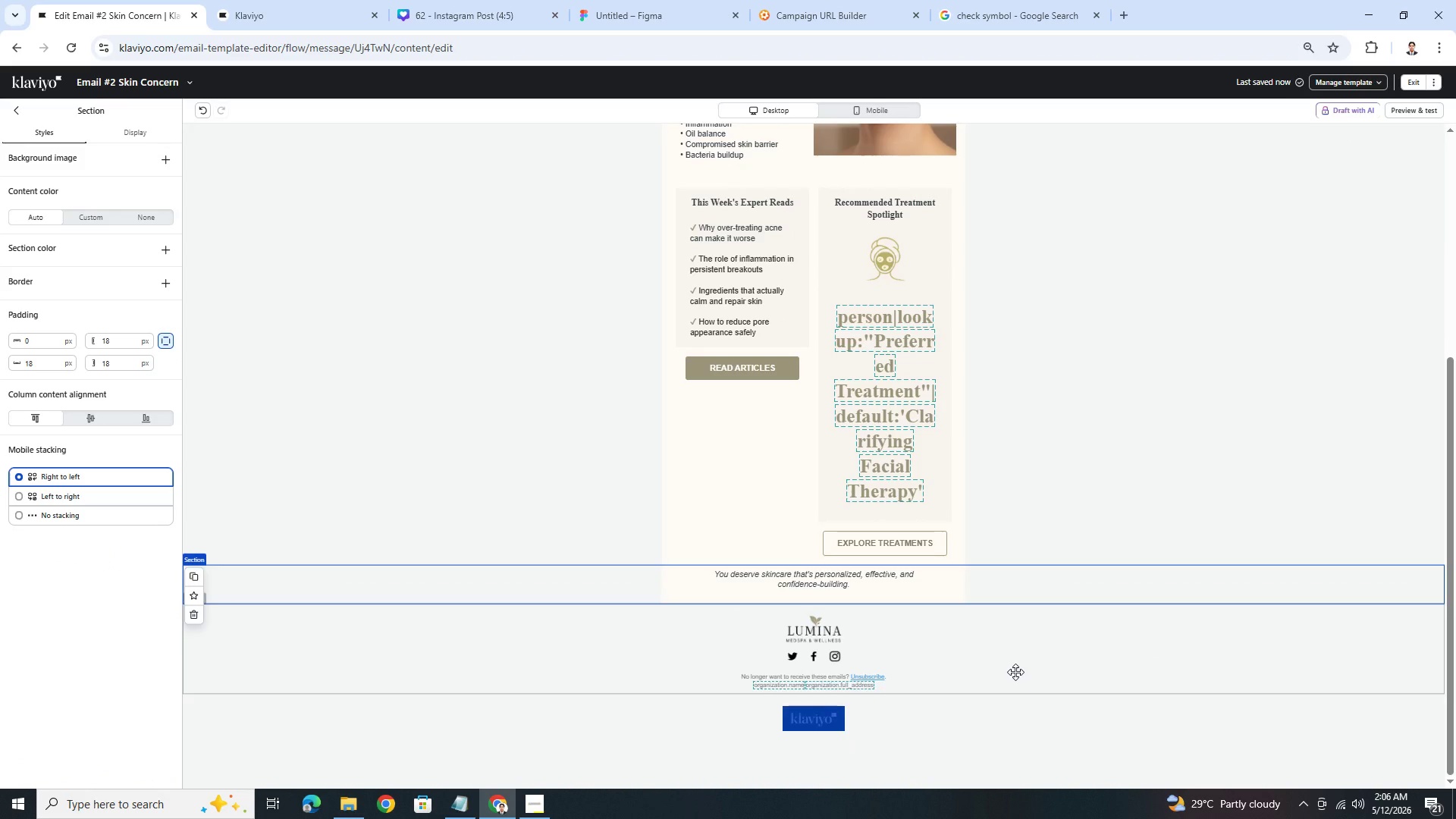 
scroll: coordinate [1015, 672], scroll_direction: up, amount: 6.0
 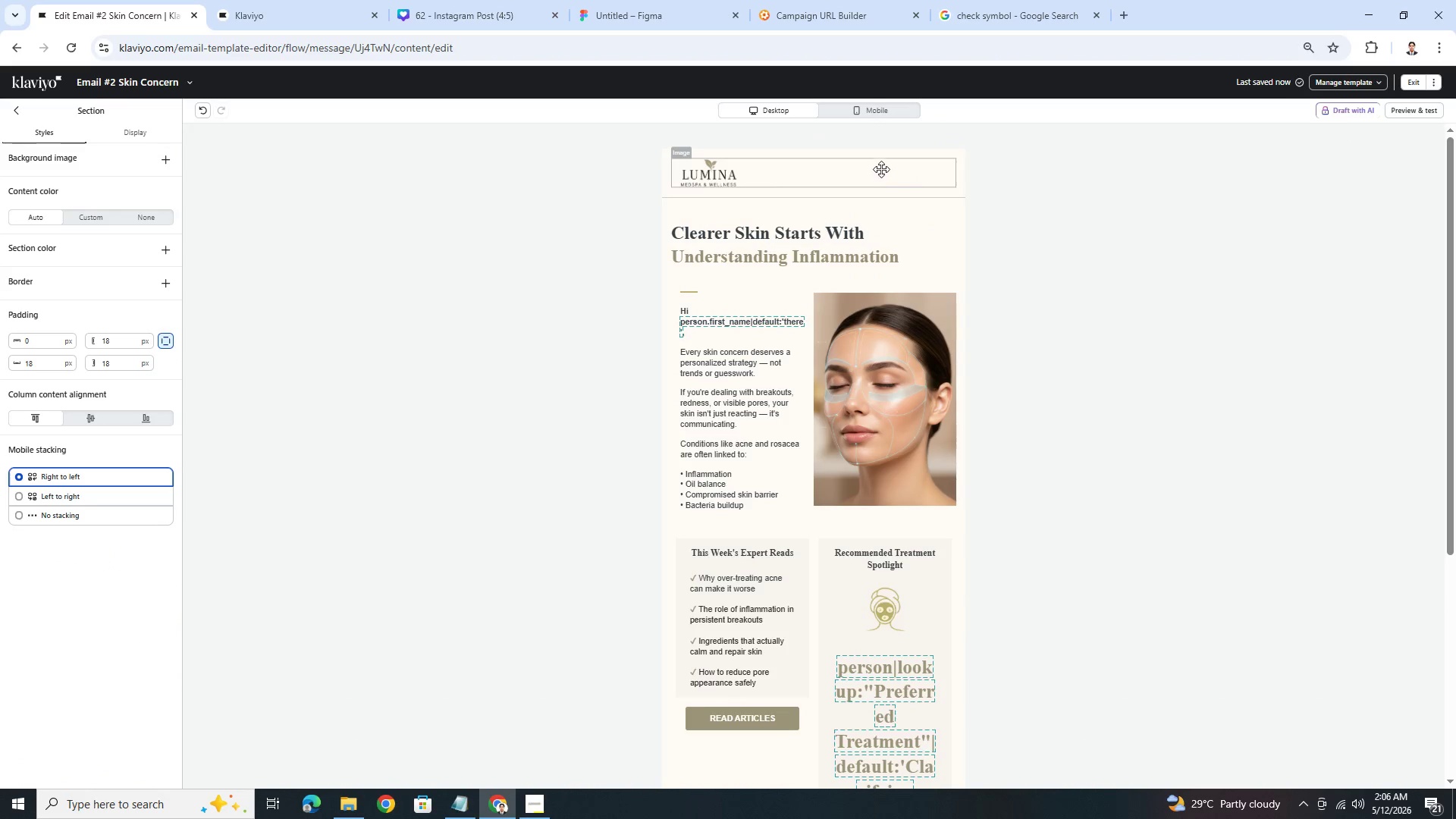 
left_click([874, 107])
 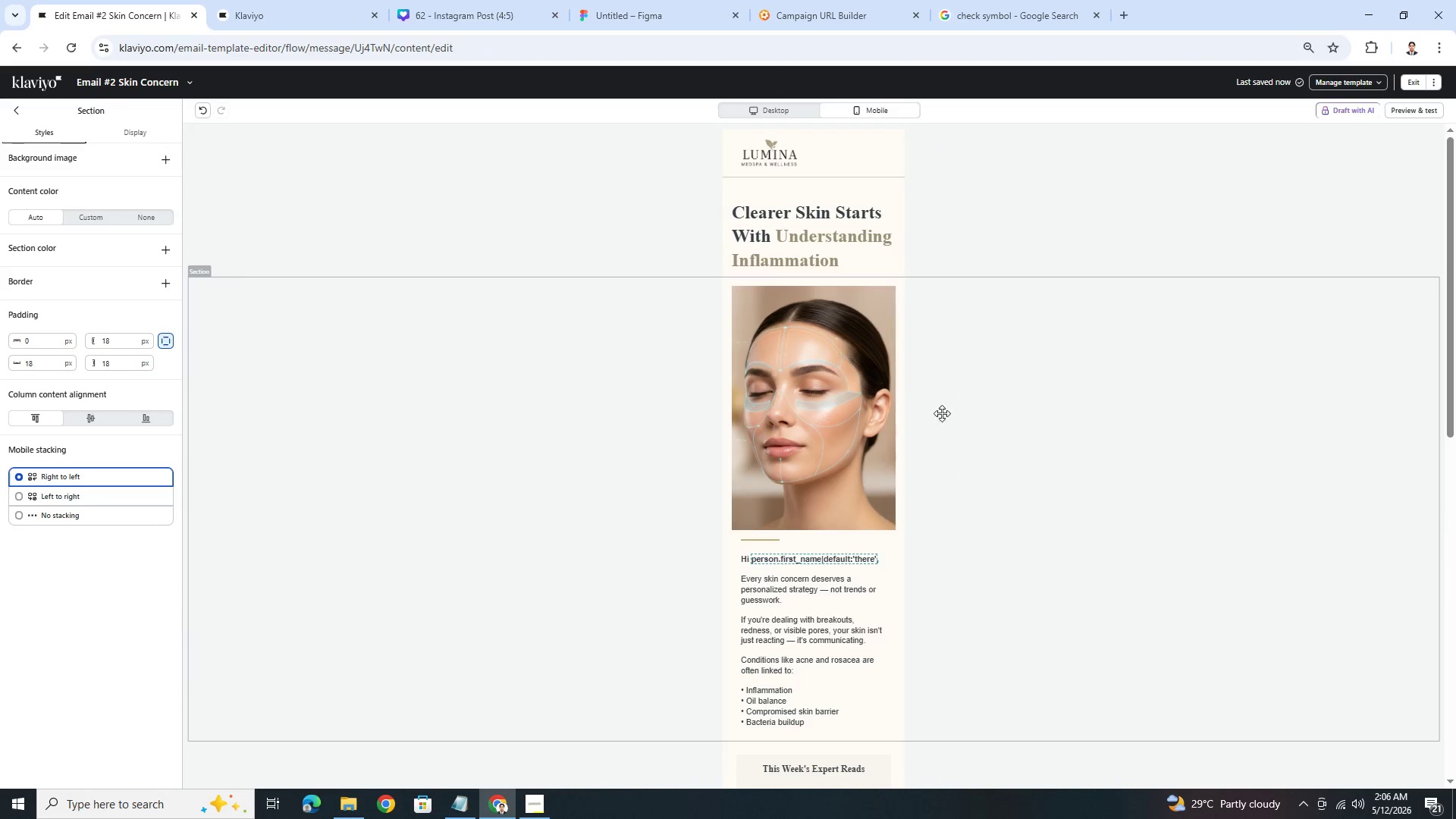 
scroll: coordinate [1094, 566], scroll_direction: down, amount: 13.0
 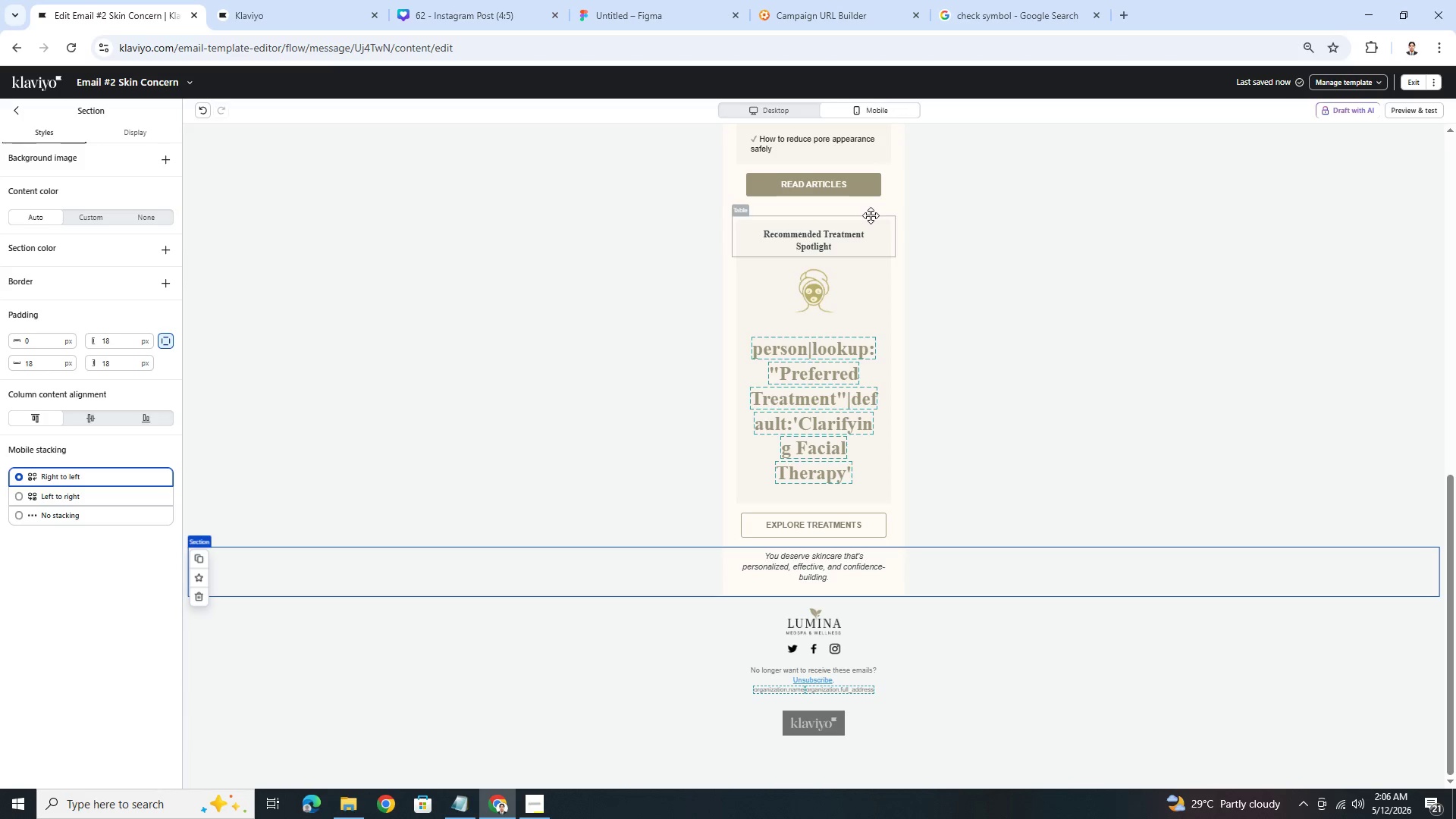 
left_click([799, 108])
 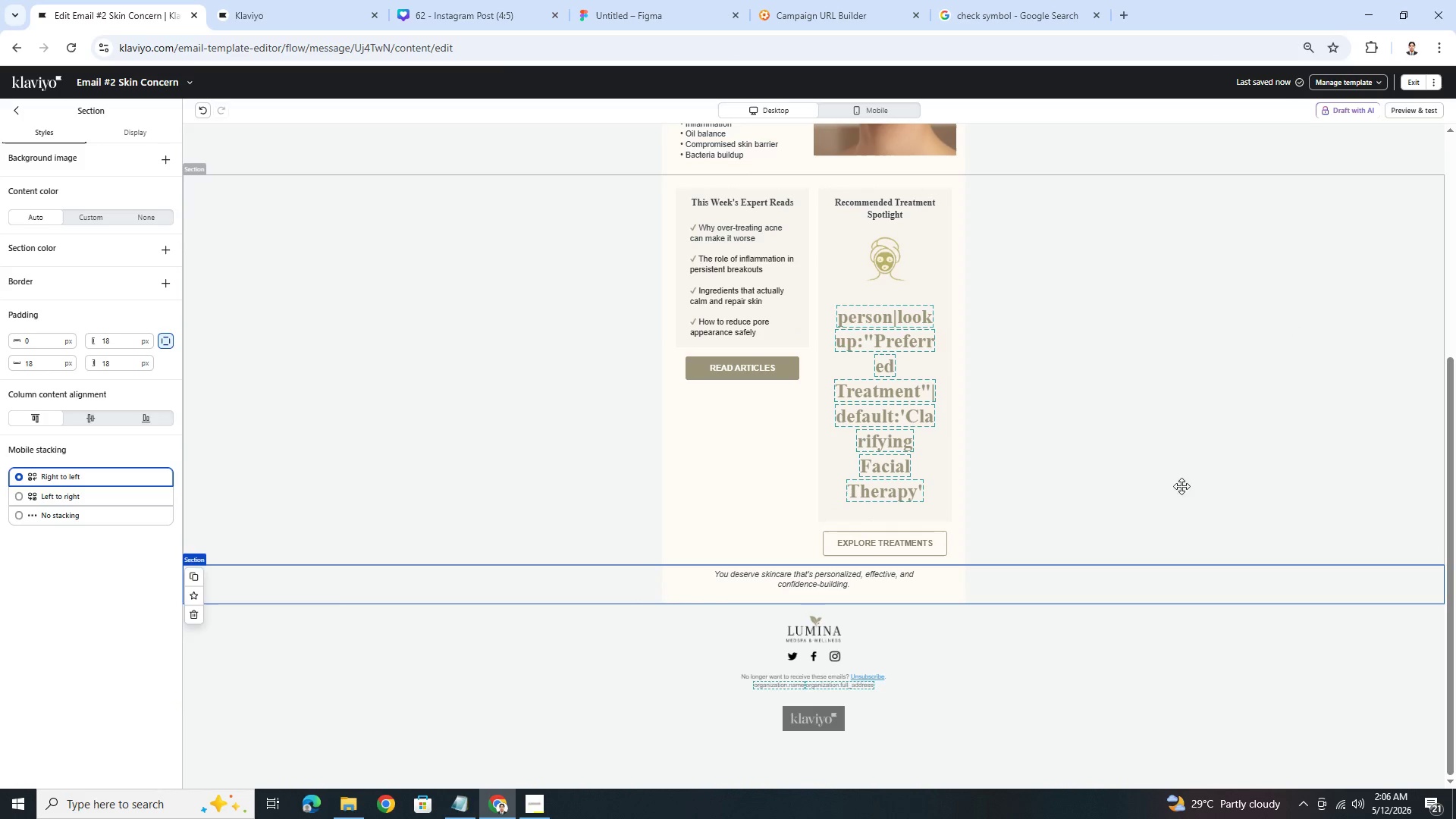 
wait(7.02)
 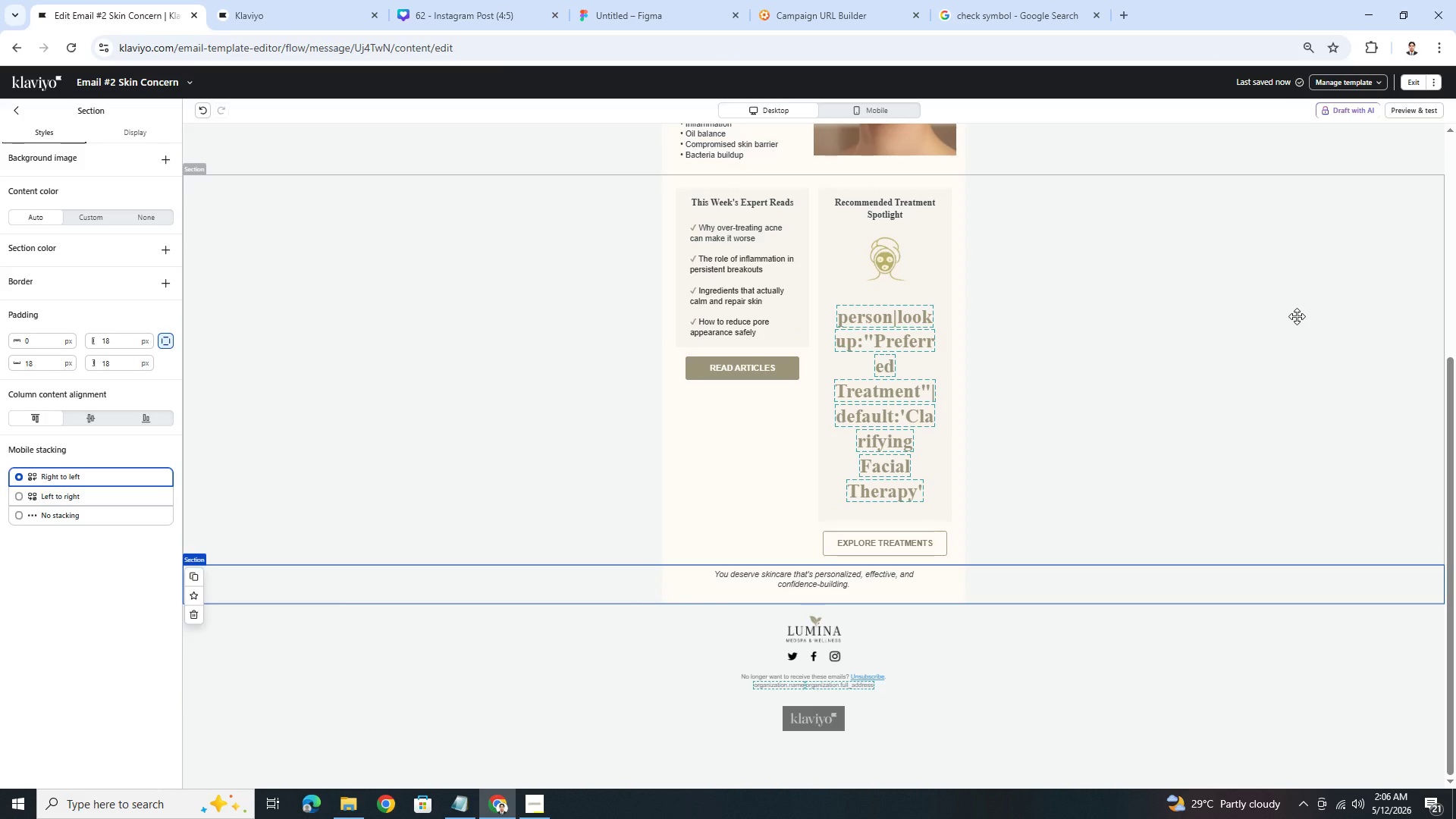 
scroll: coordinate [1100, 539], scroll_direction: up, amount: 1.0
 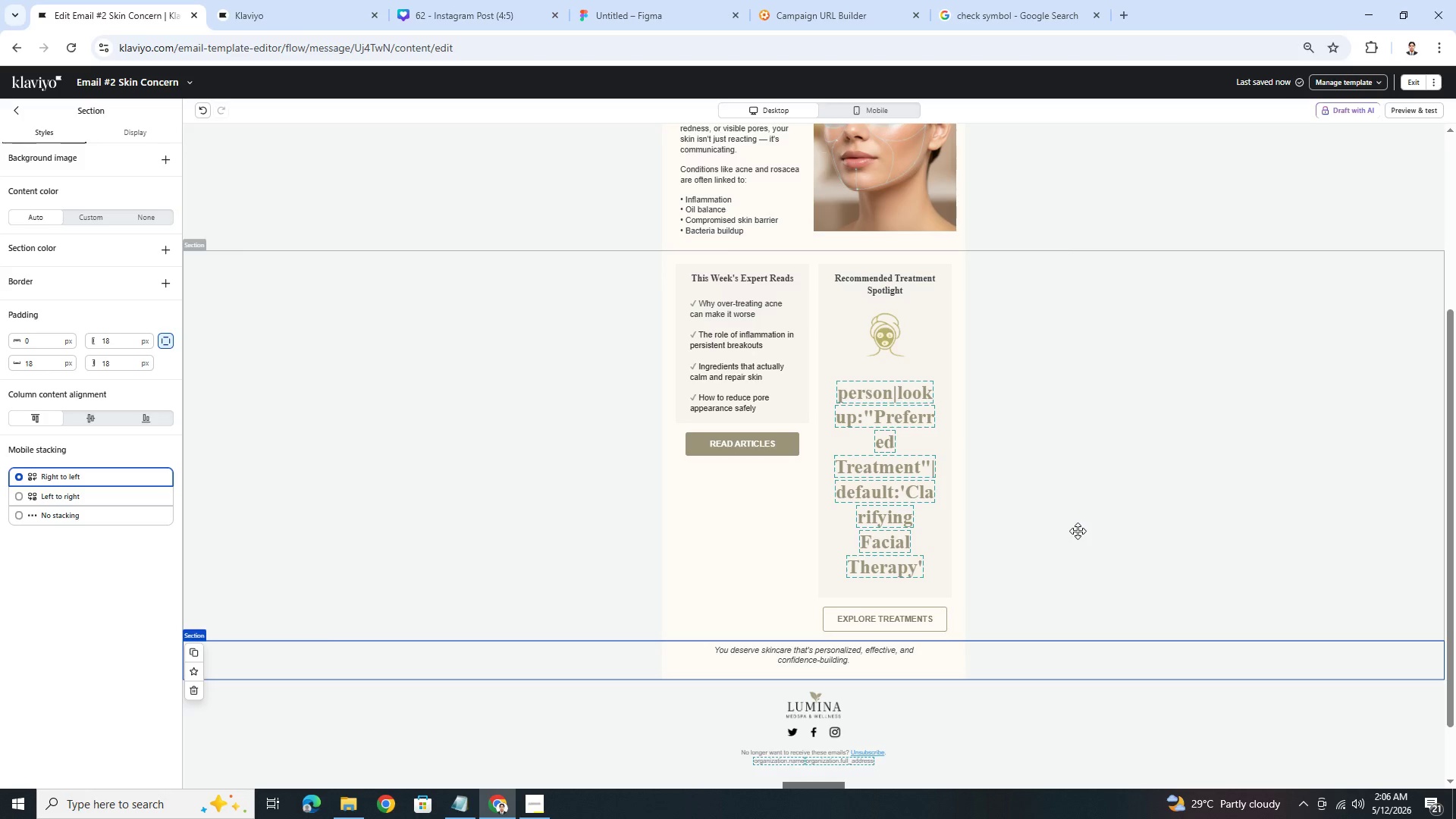 
left_click([248, 10])
 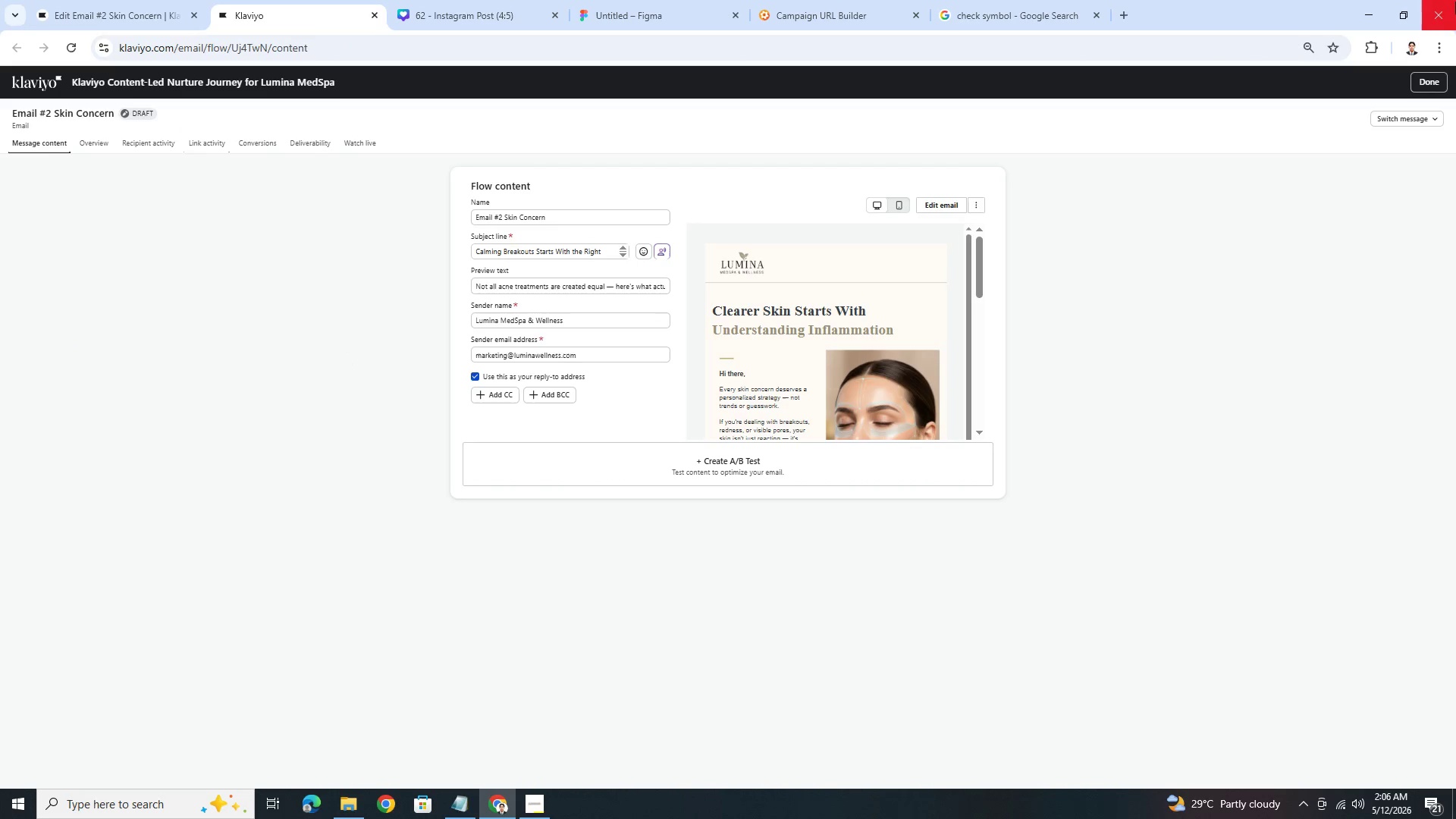 
left_click([1439, 80])
 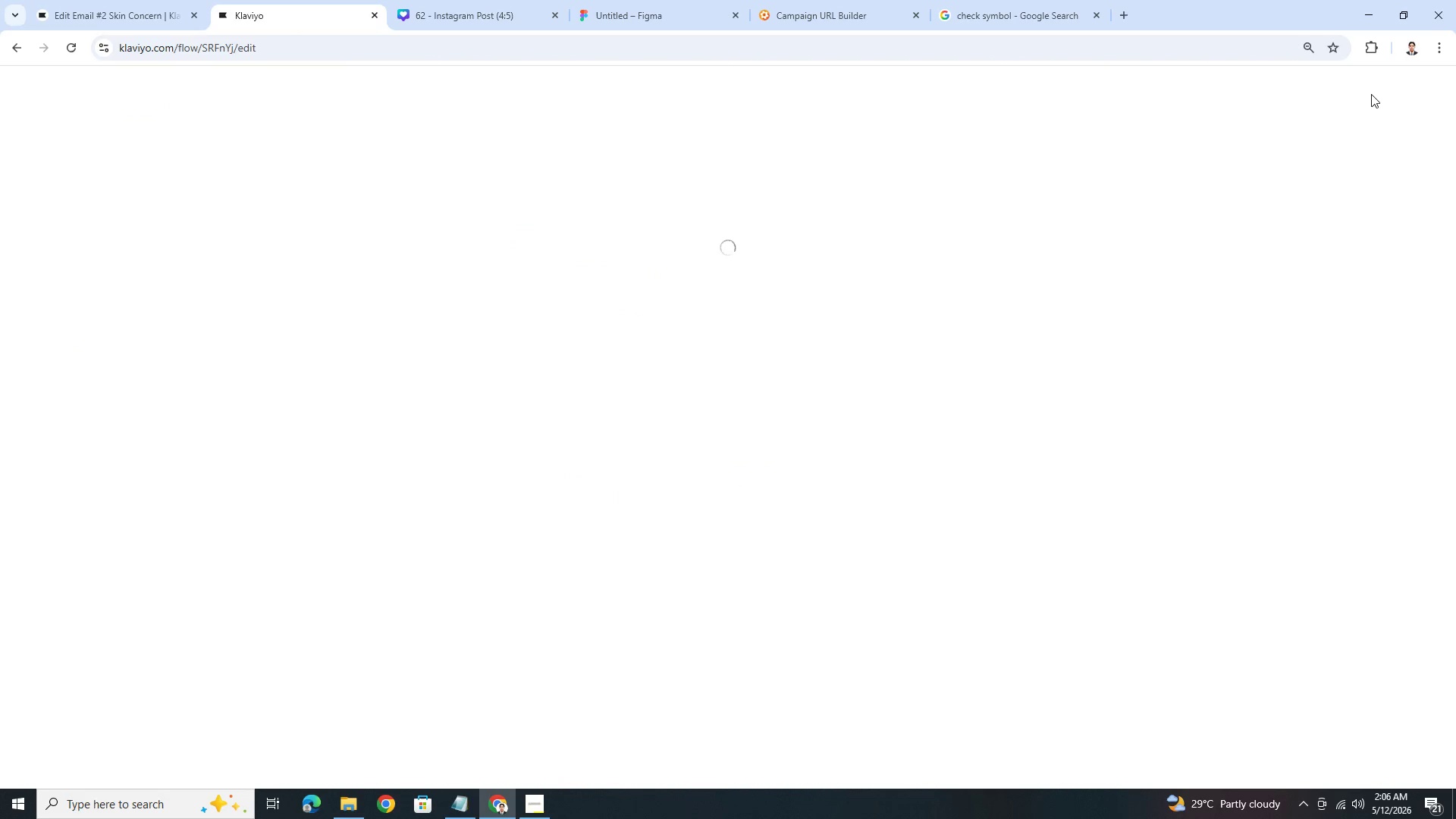 
mouse_move([1383, 110])
 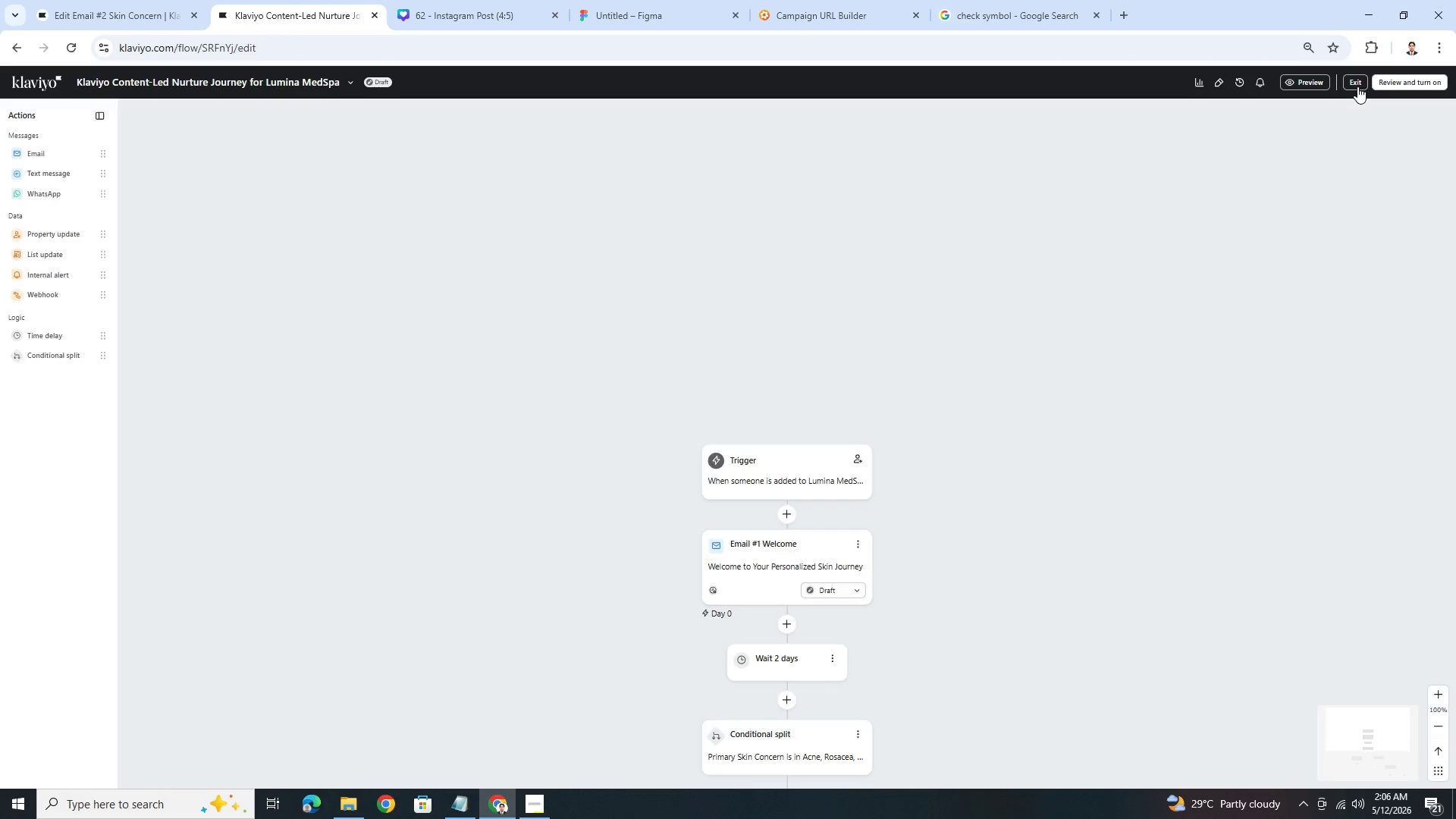 
left_click([1357, 86])
 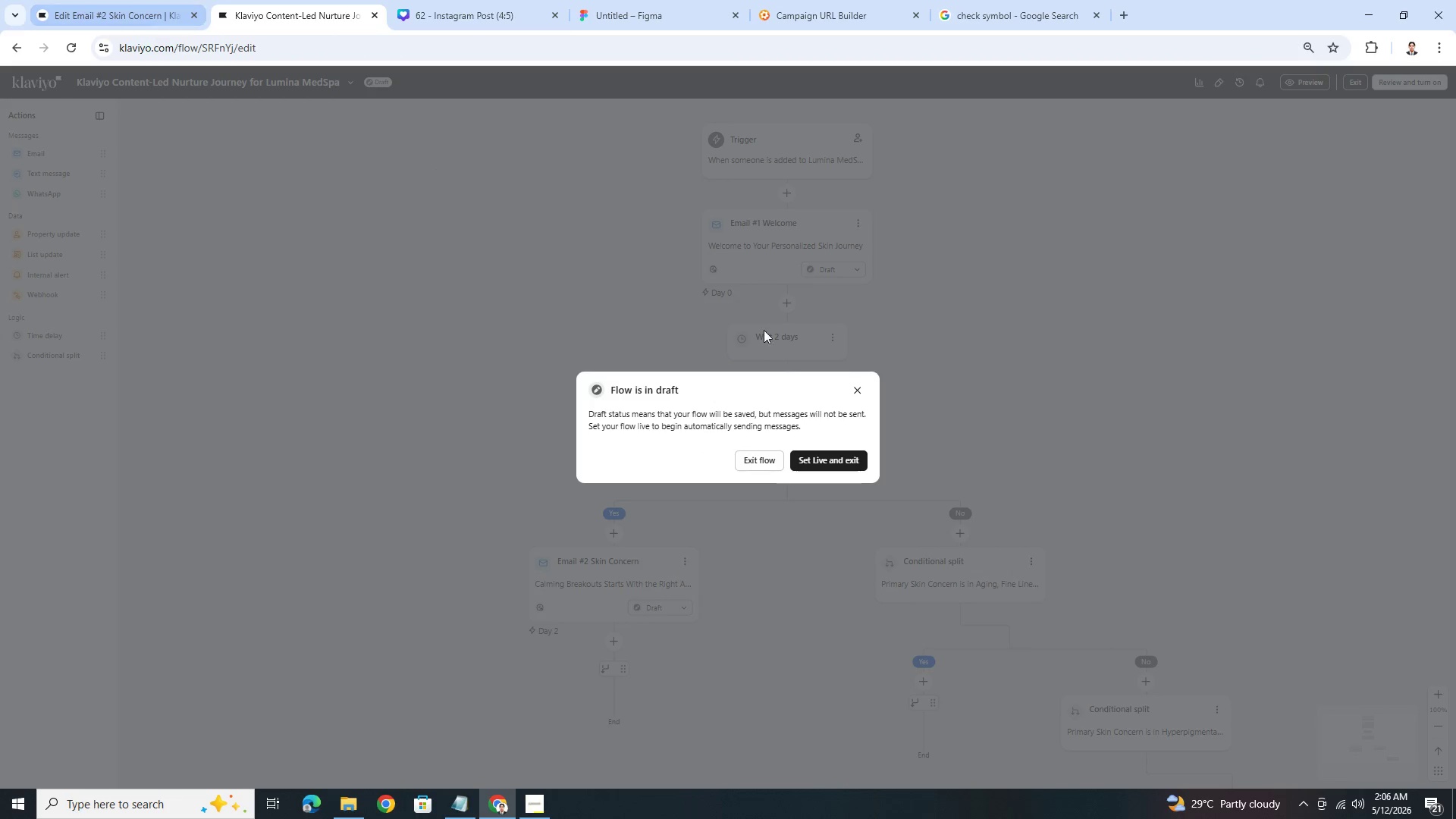 
left_click([759, 460])
 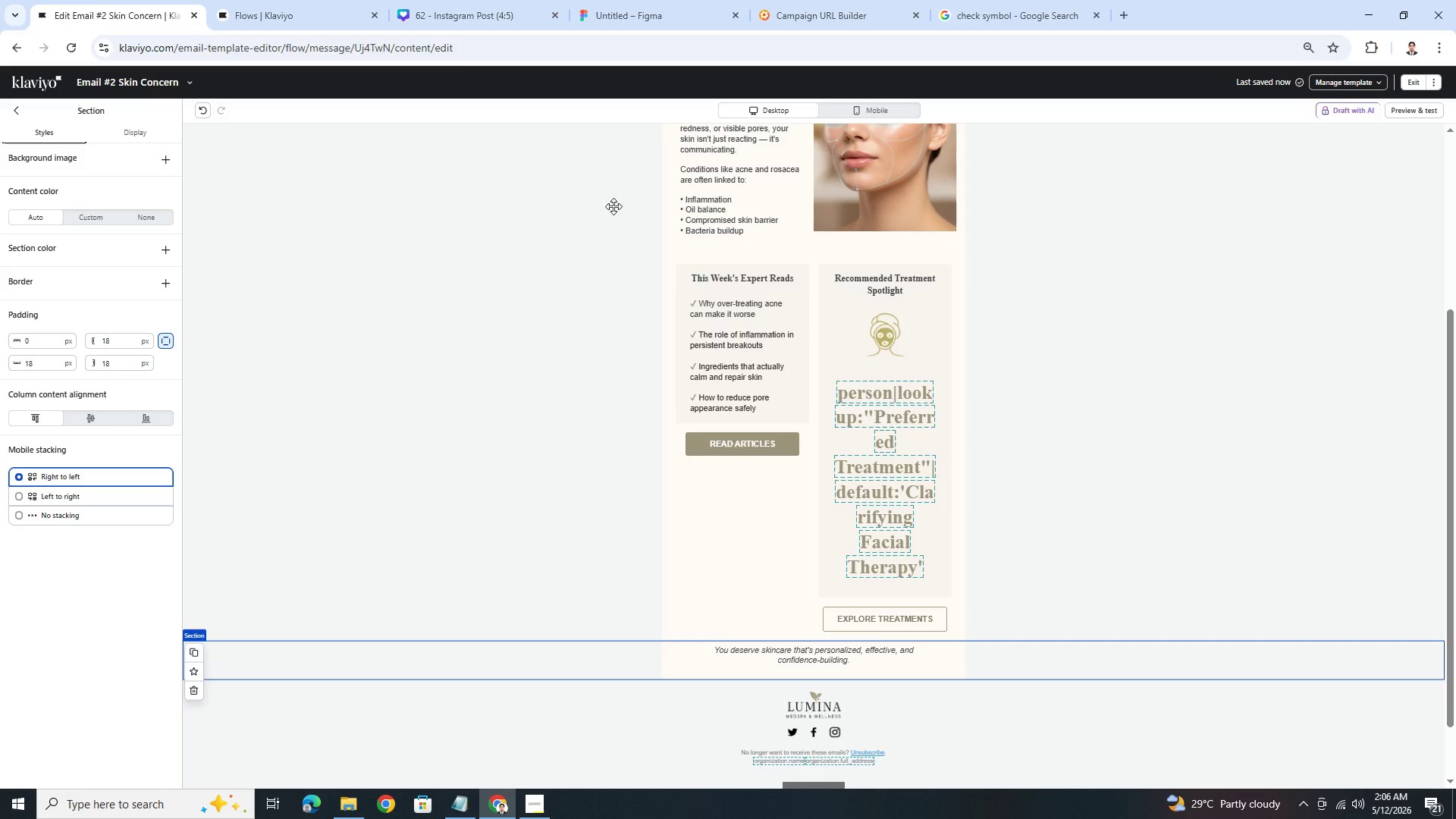 
left_click([1302, 478])
 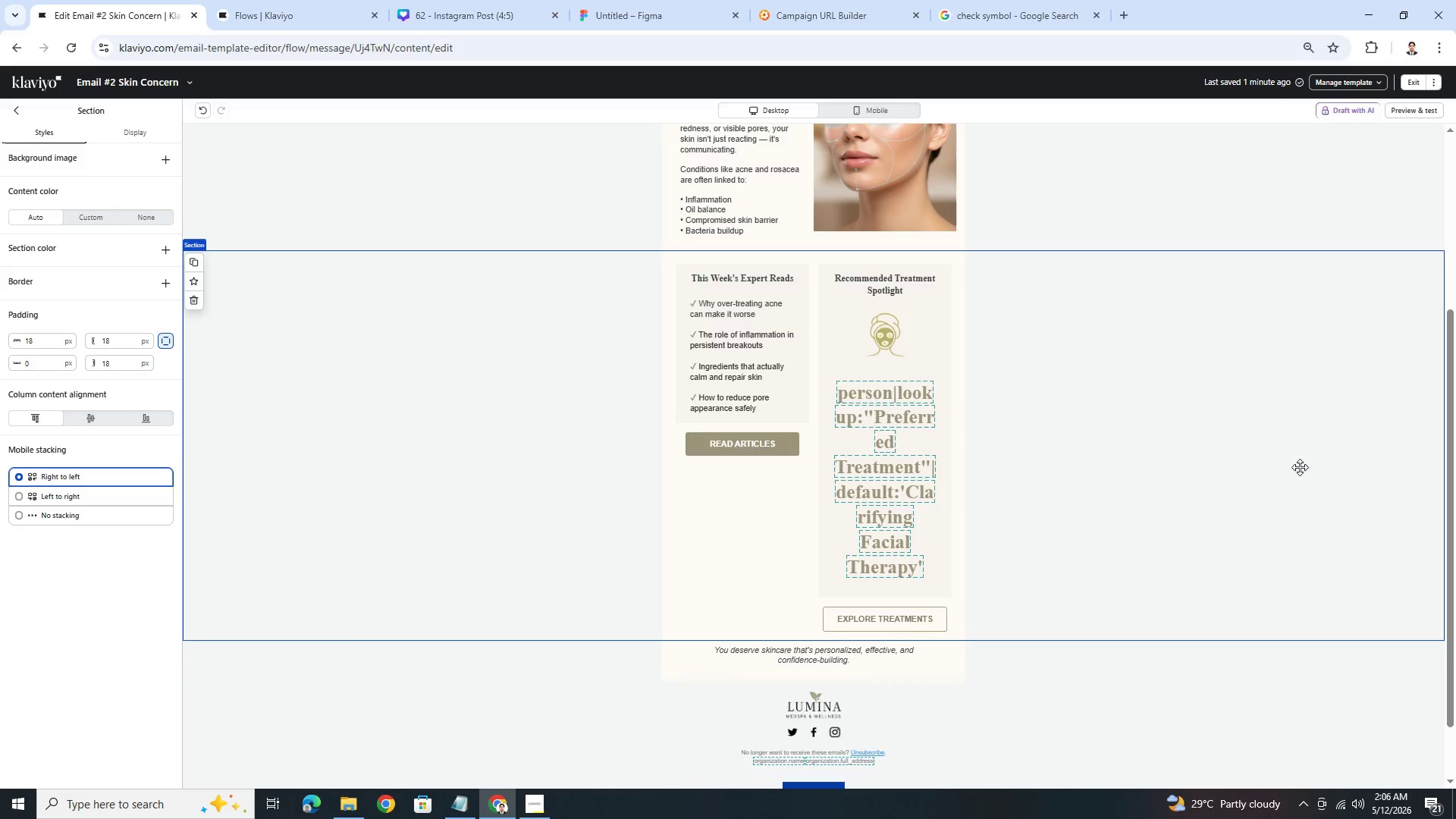 
scroll: coordinate [1300, 467], scroll_direction: up, amount: 4.0
 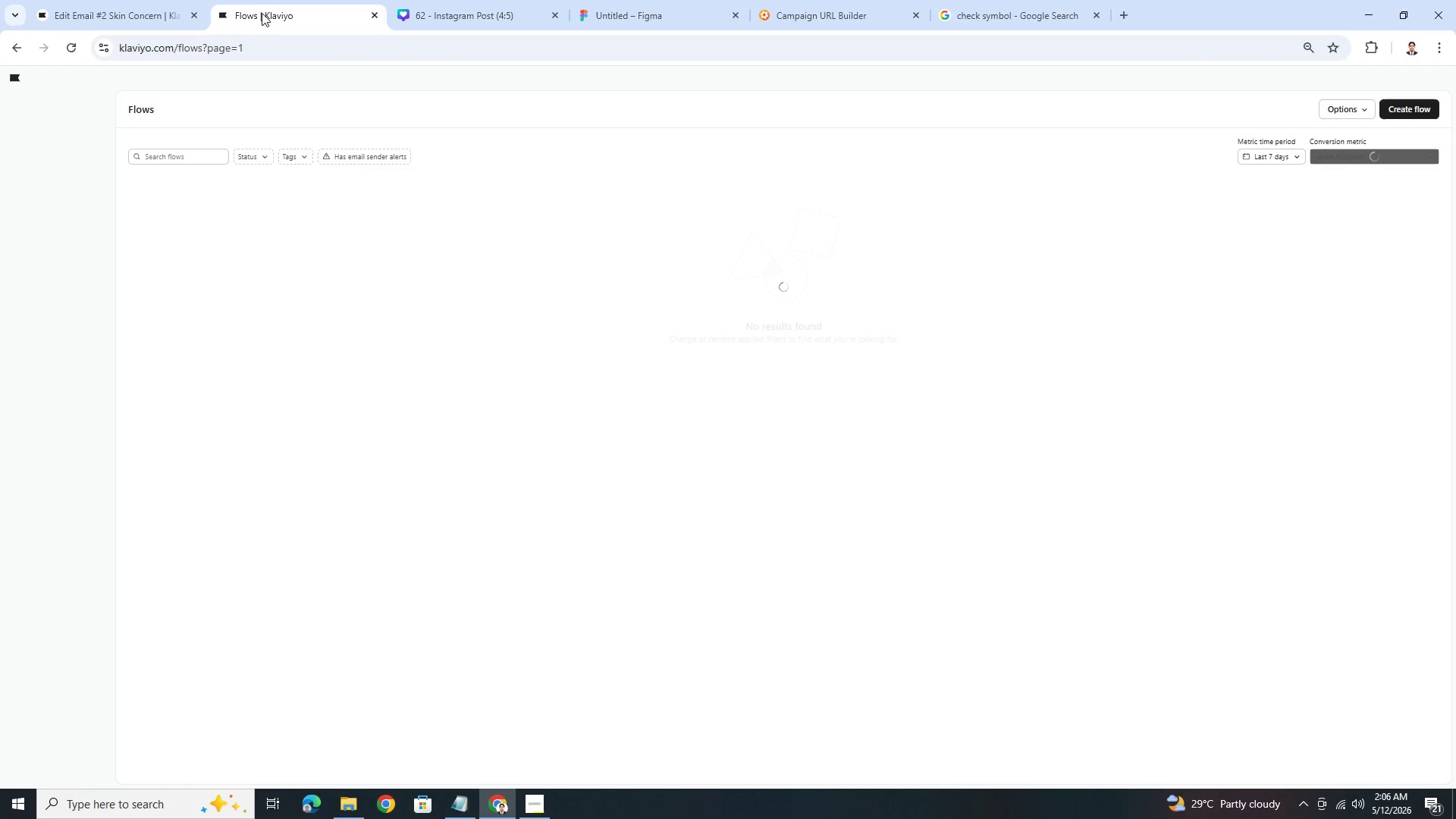 
wait(6.7)
 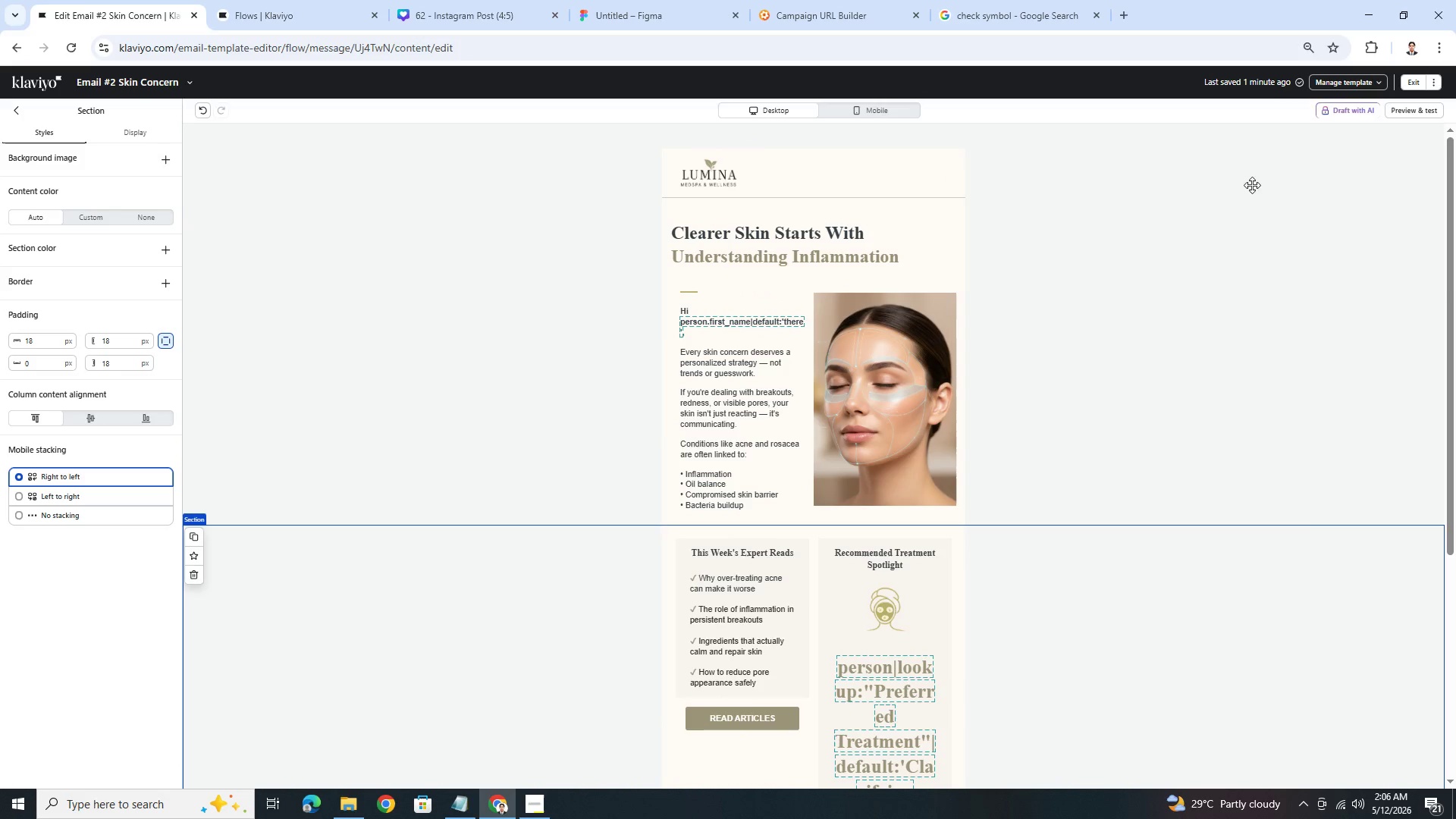 
left_click([39, 283])
 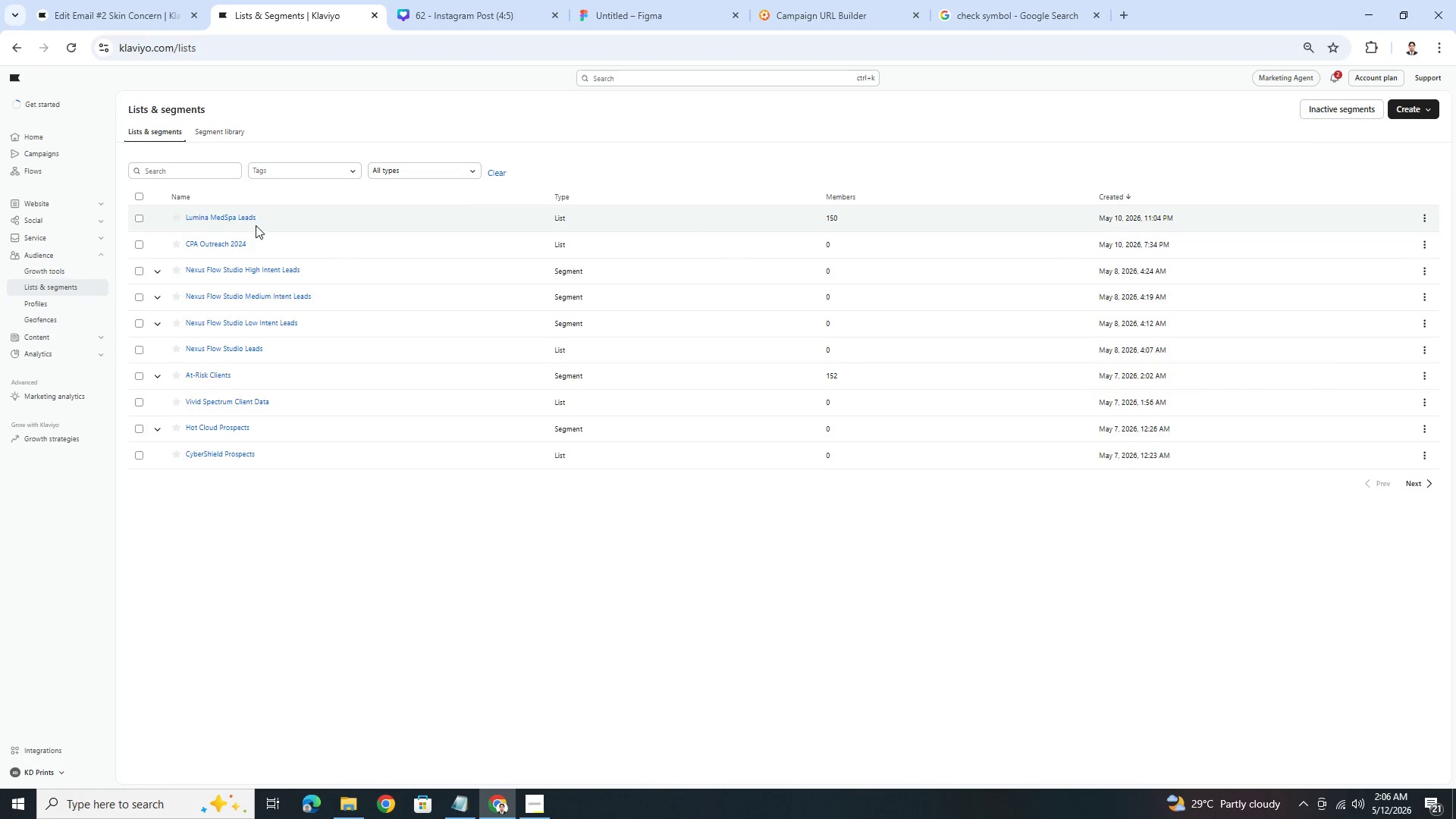 
wait(5.67)
 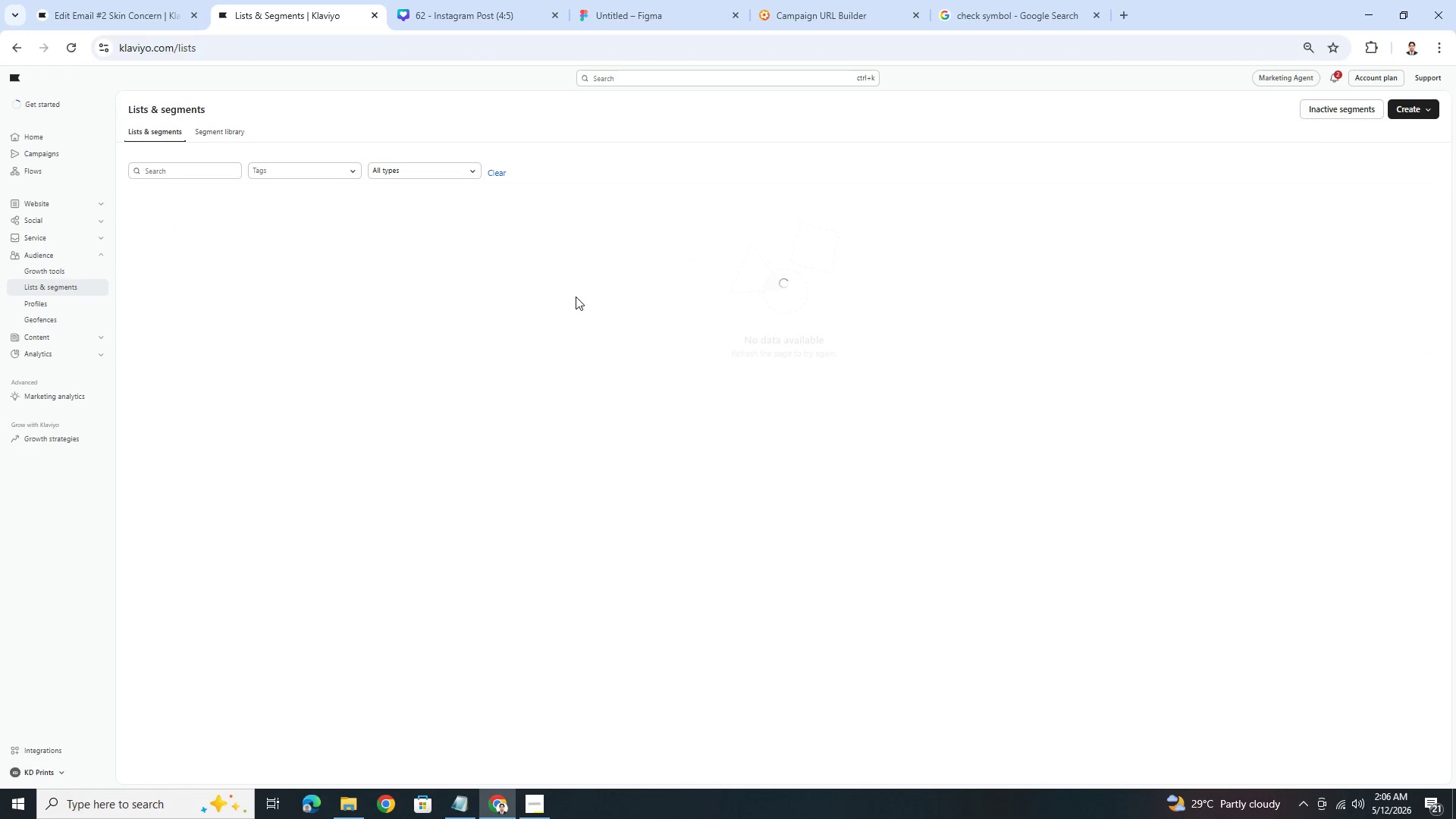 
left_click([250, 221])
 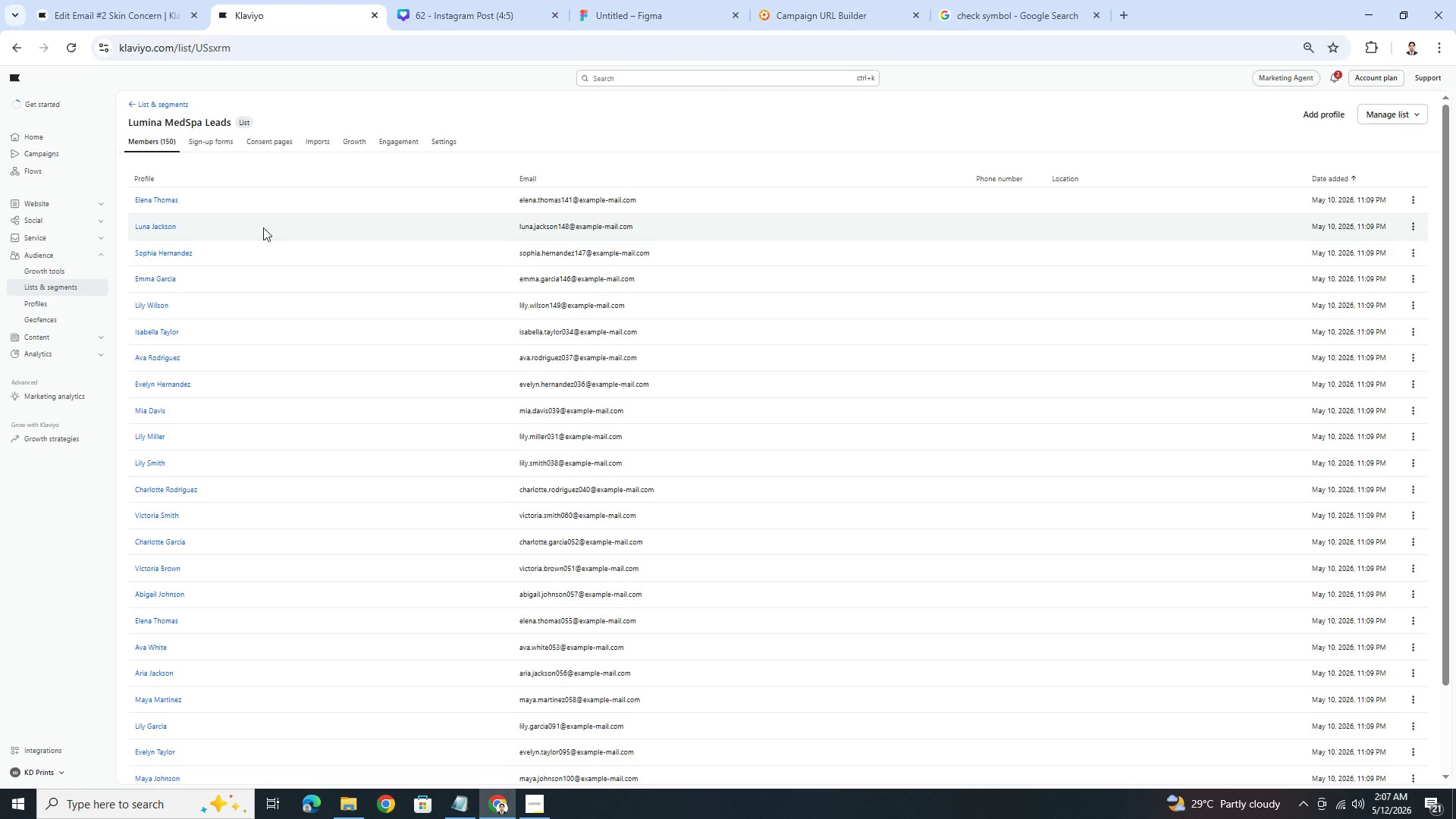 
wait(5.31)
 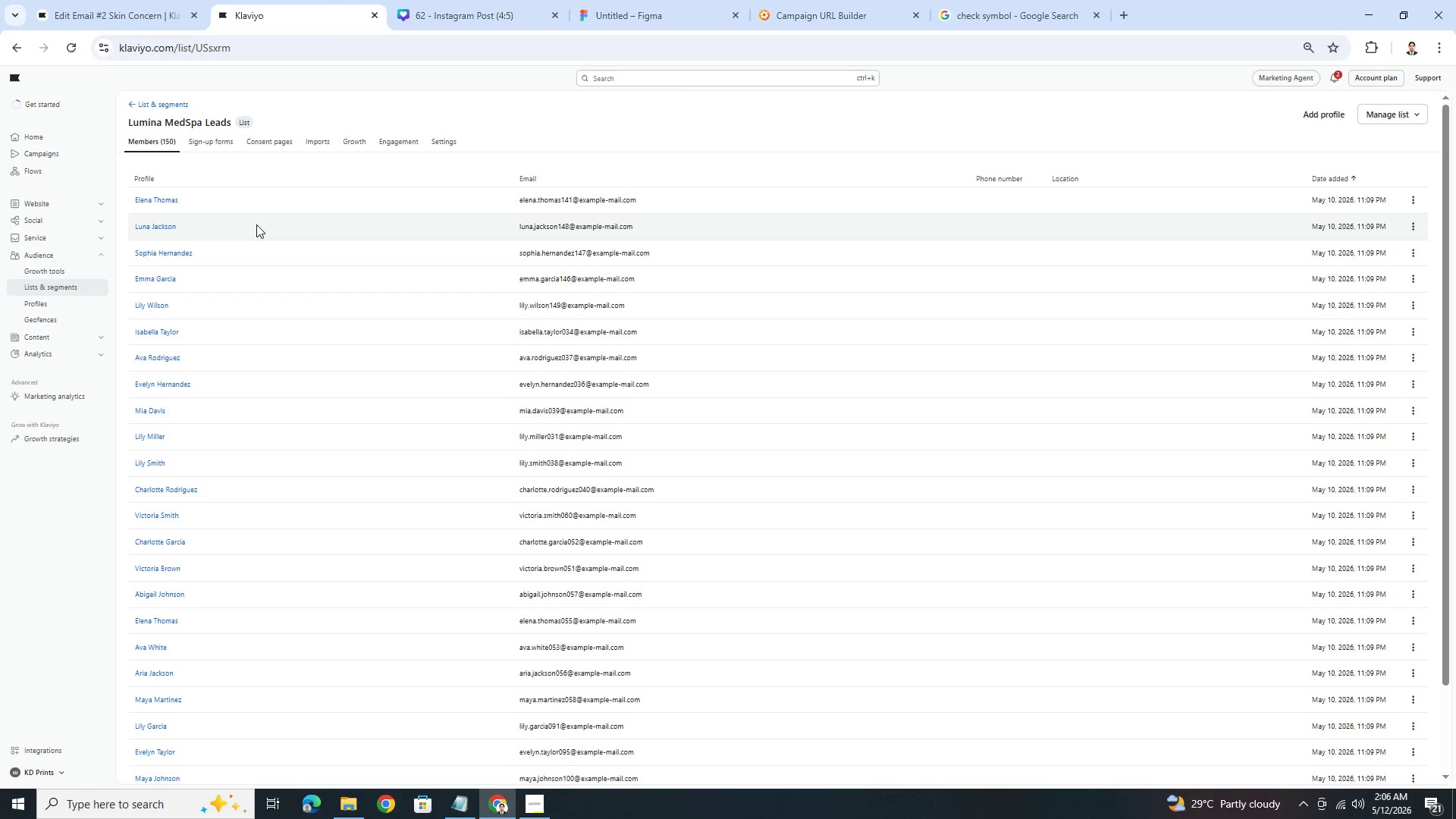 
left_click([139, 18])
 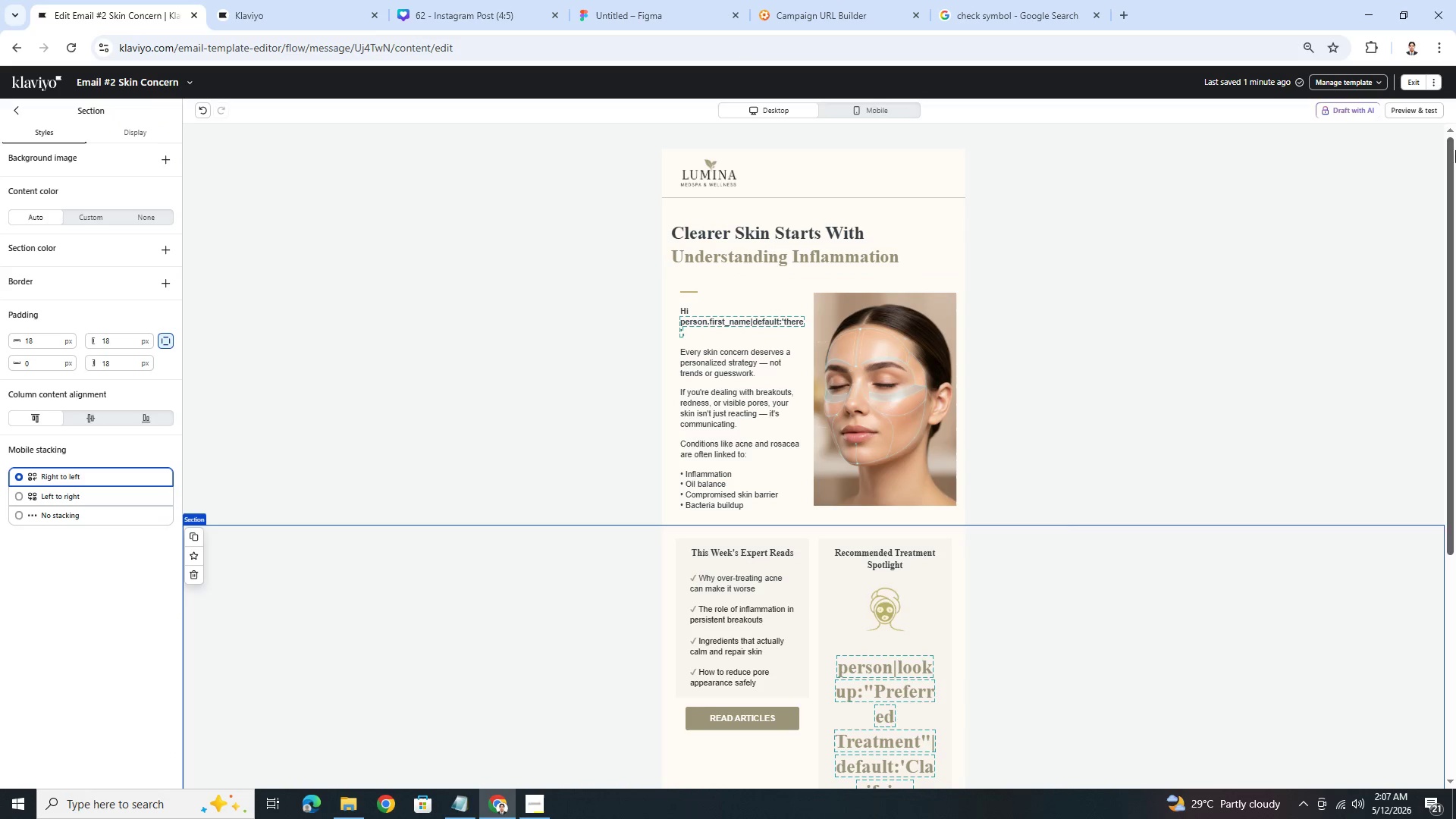 
left_click([1428, 112])
 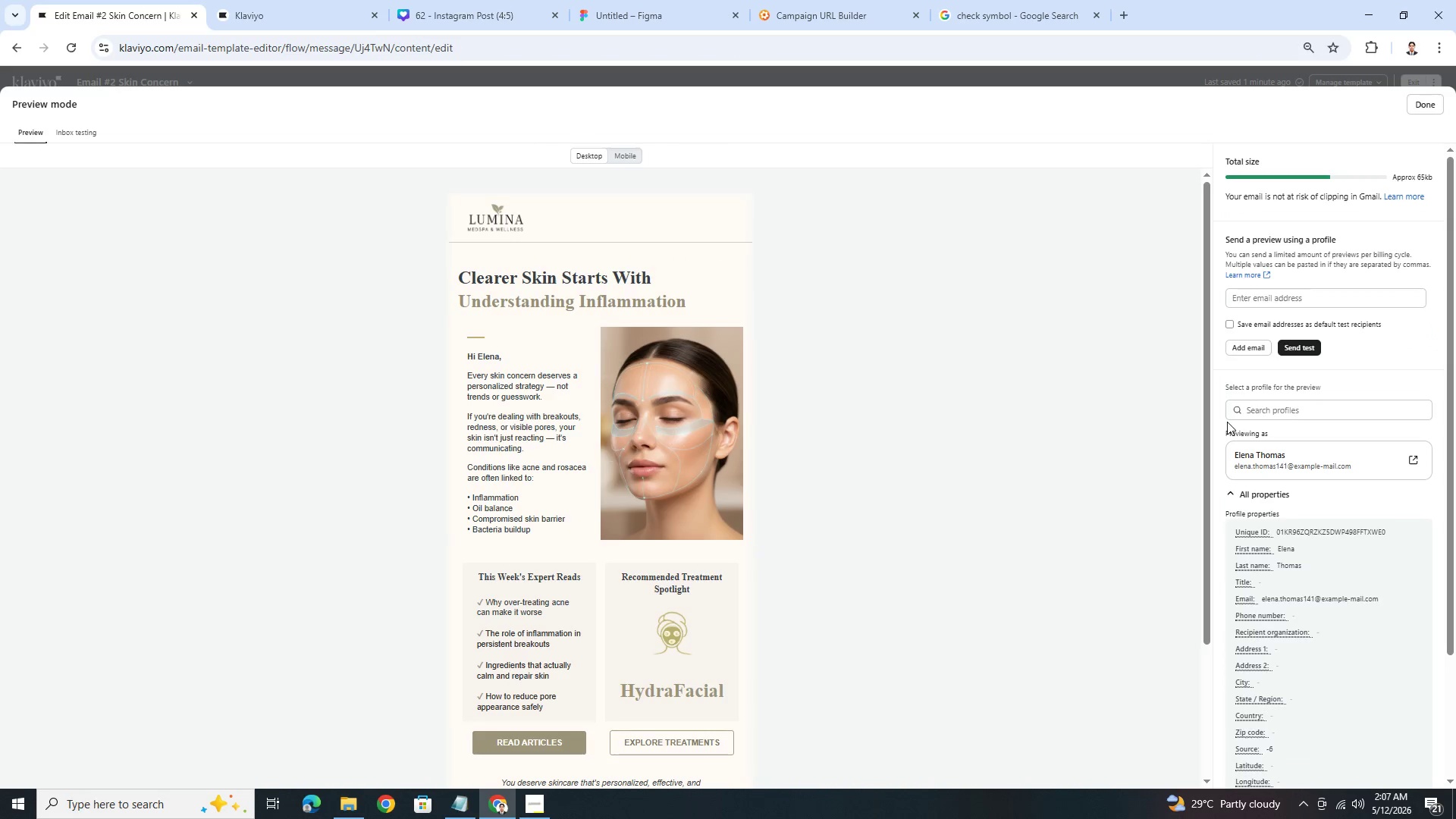 
scroll: coordinate [900, 515], scroll_direction: down, amount: 3.0
 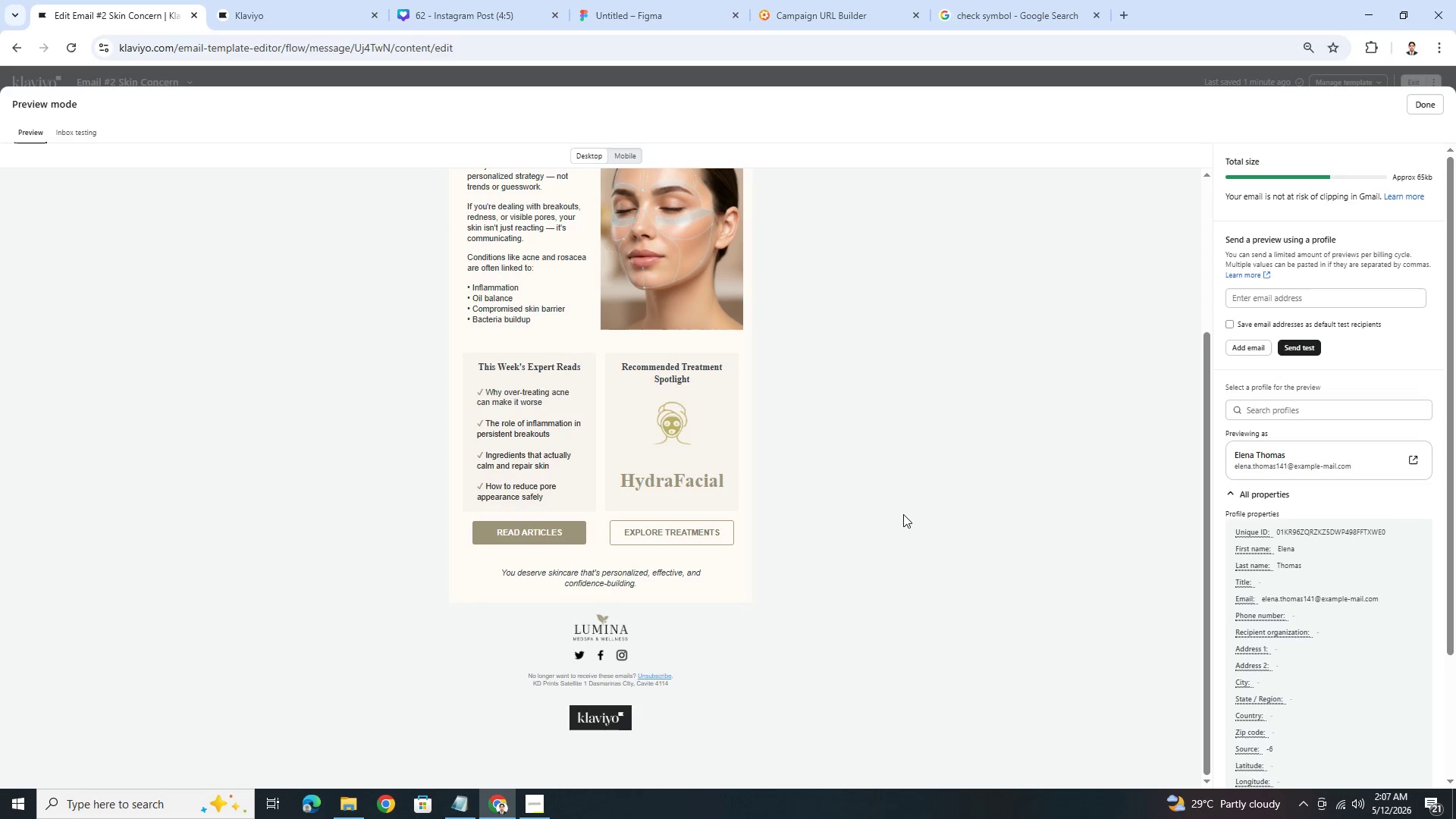 
scroll: coordinate [904, 514], scroll_direction: up, amount: 1.0
 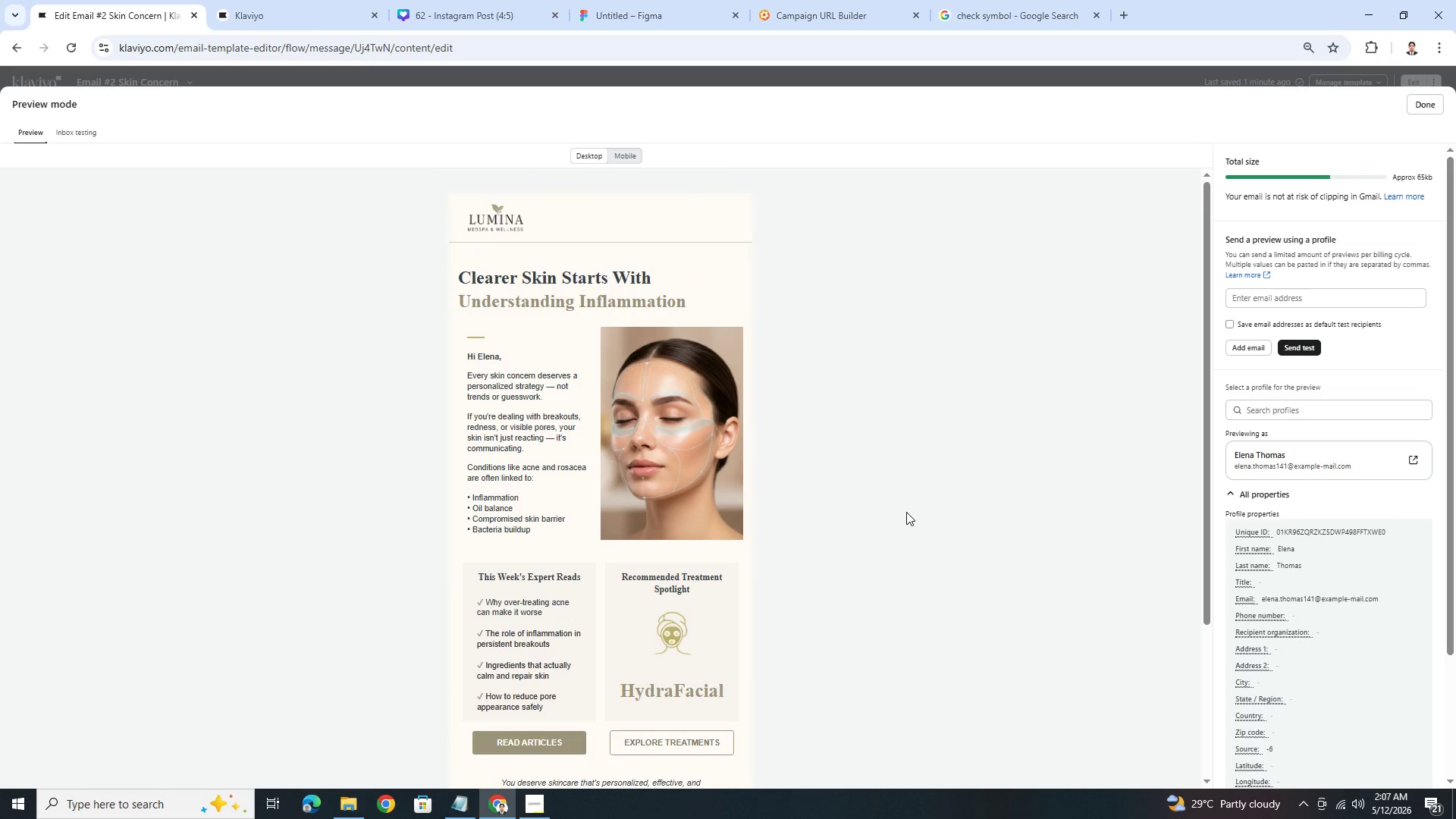 
scroll: coordinate [907, 512], scroll_direction: down, amount: 1.0
 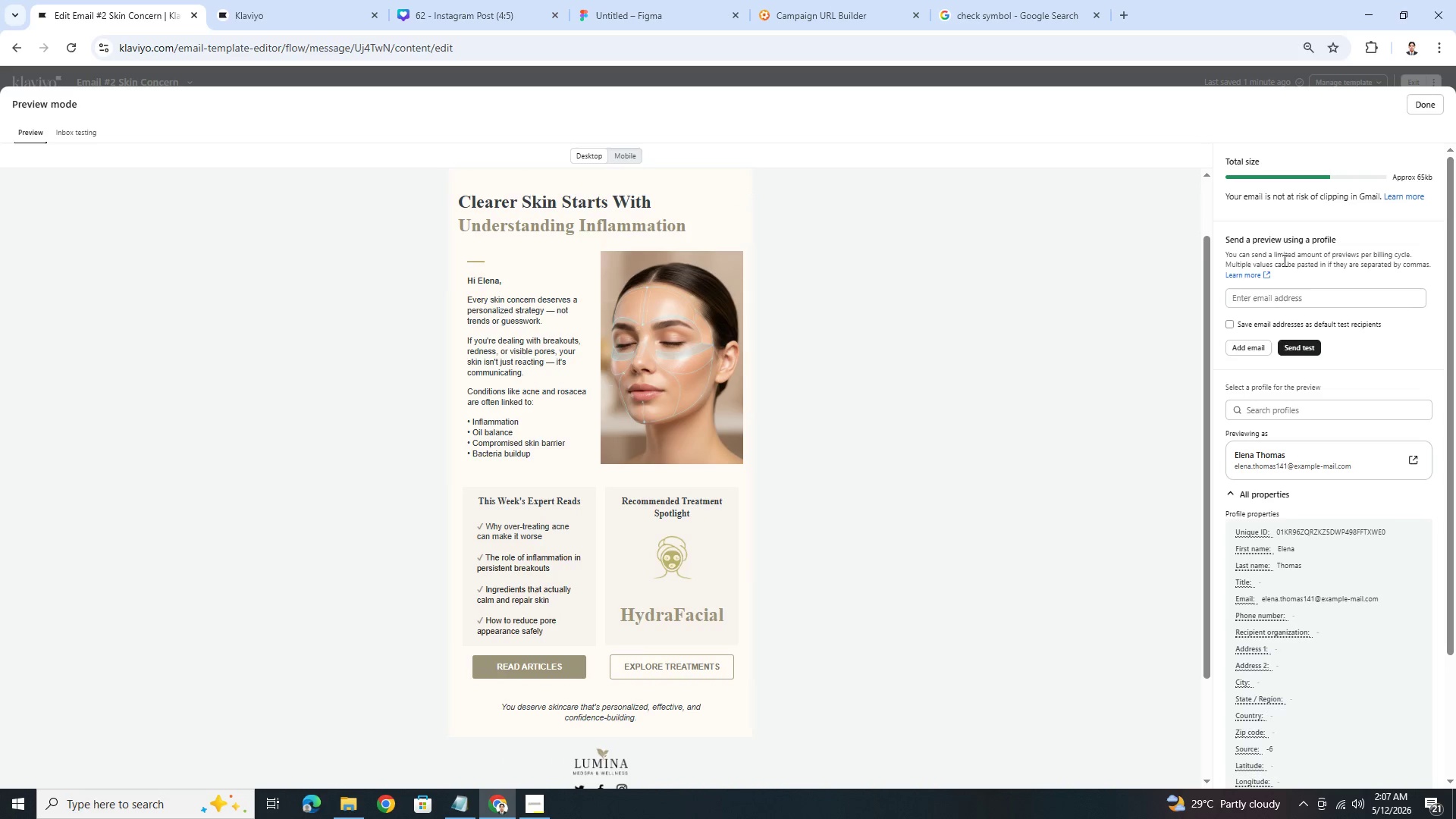 
left_click([1279, 306])
 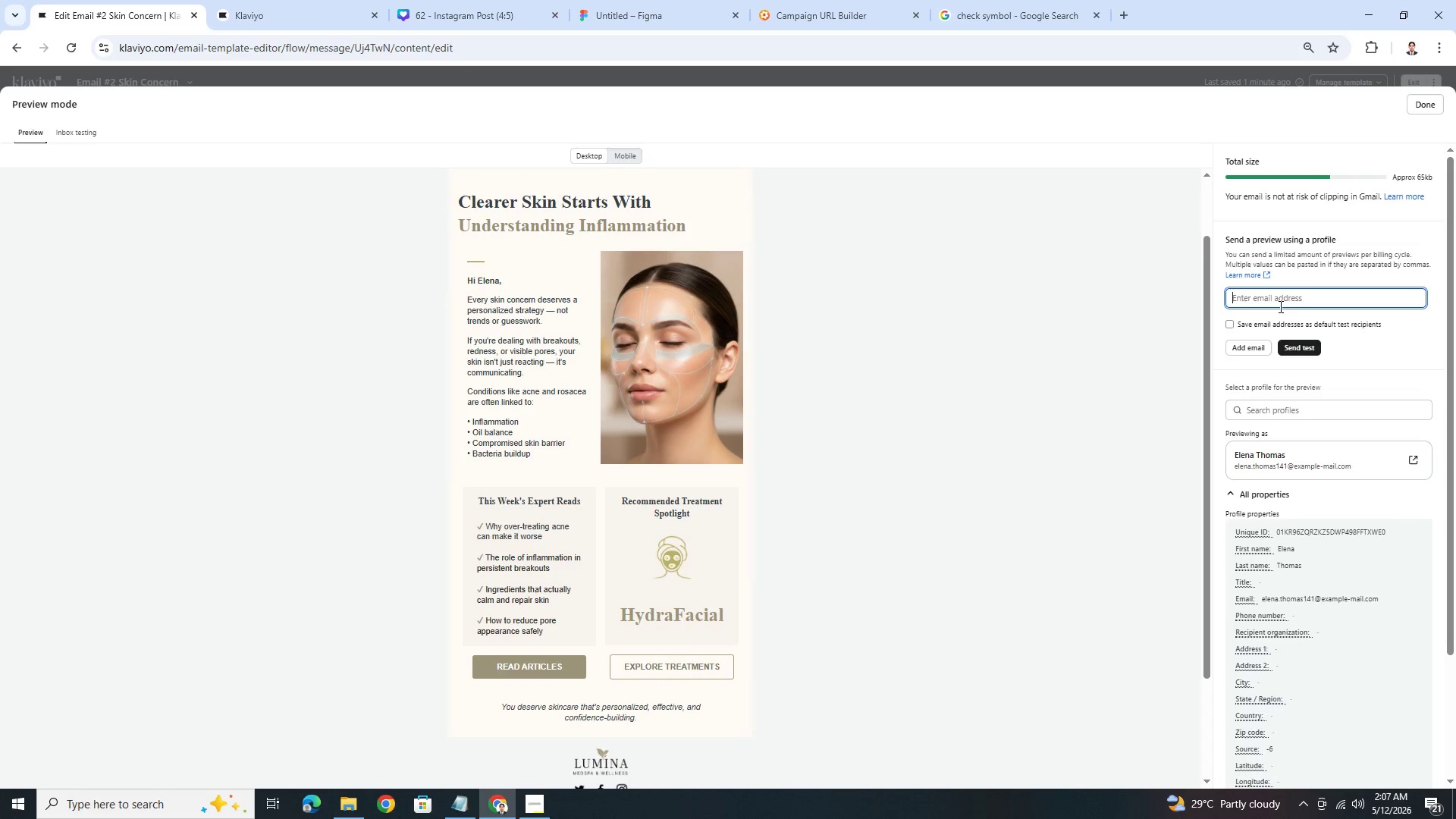 
type(luna)
 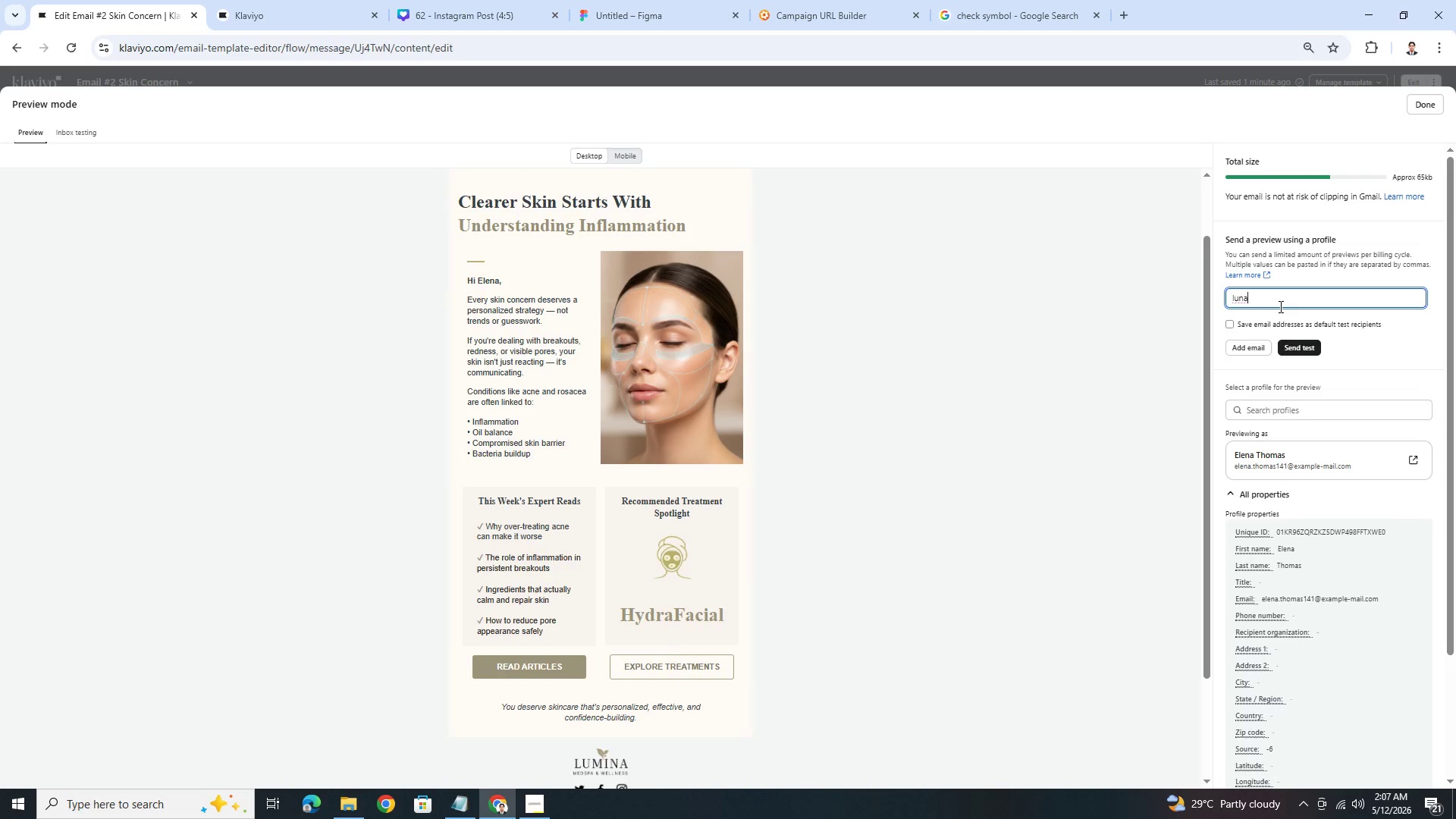 
double_click([1279, 306])
 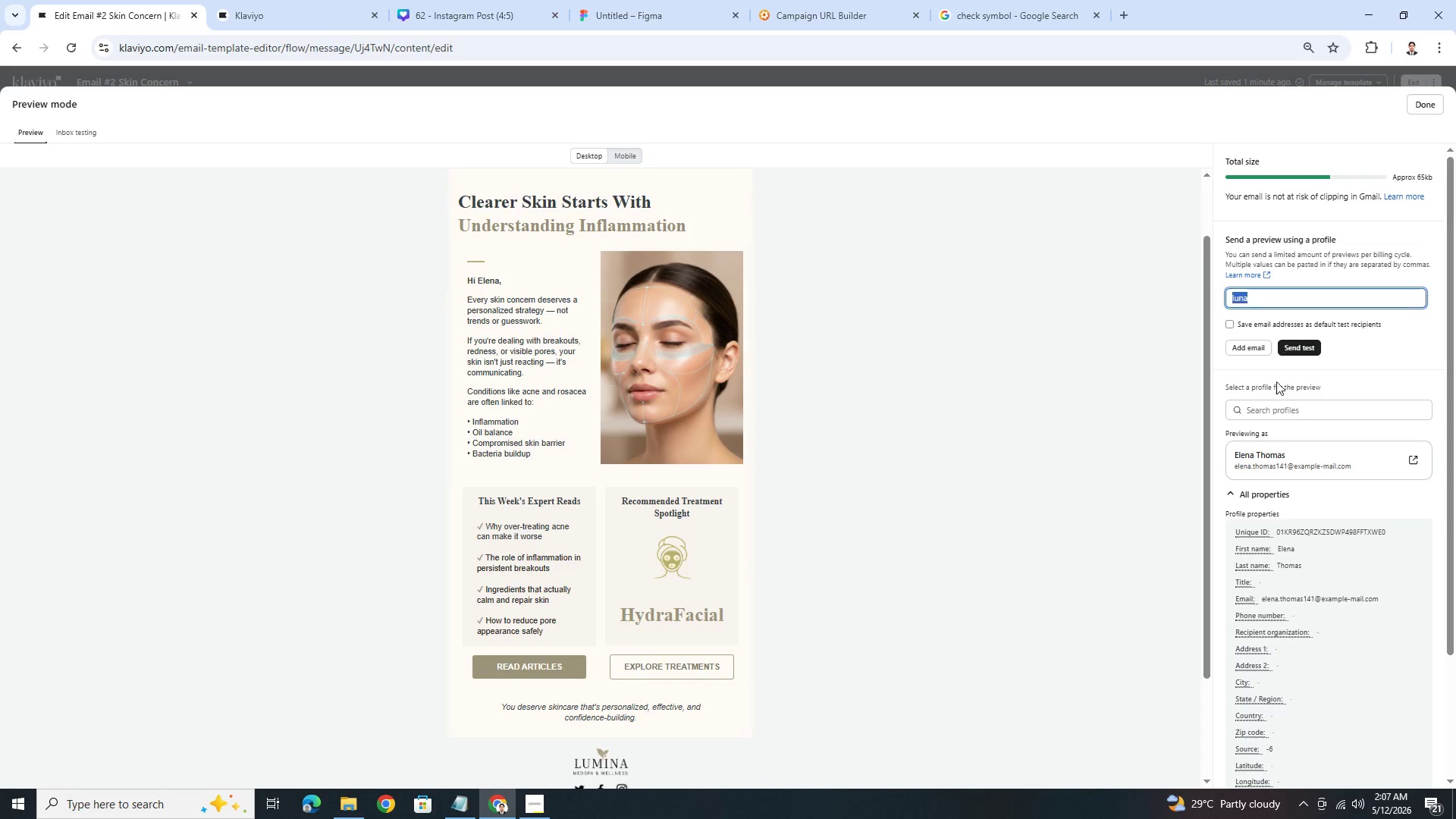 
key(Backspace)
 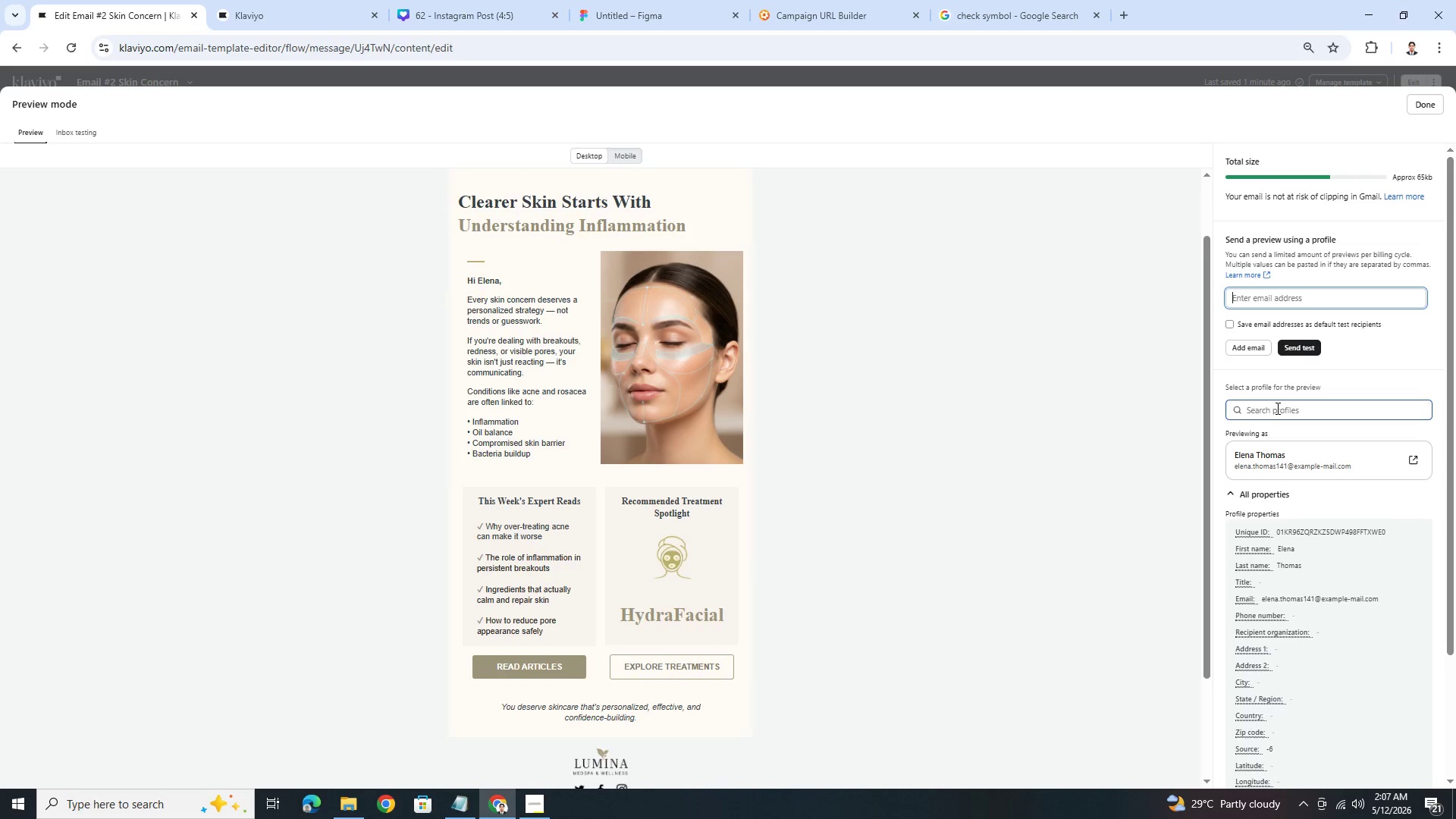 
left_click([1276, 408])
 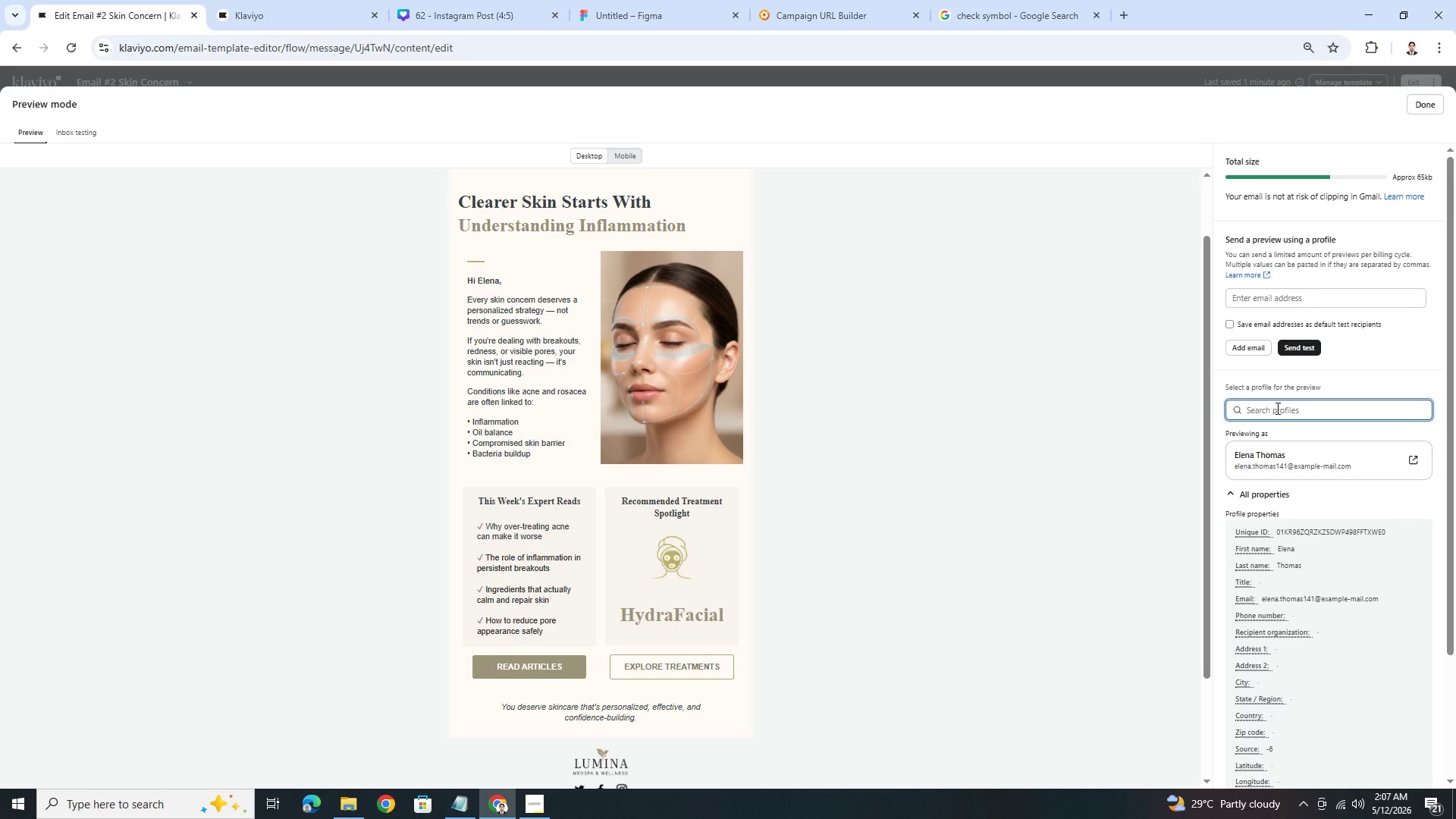 
type(luna )
 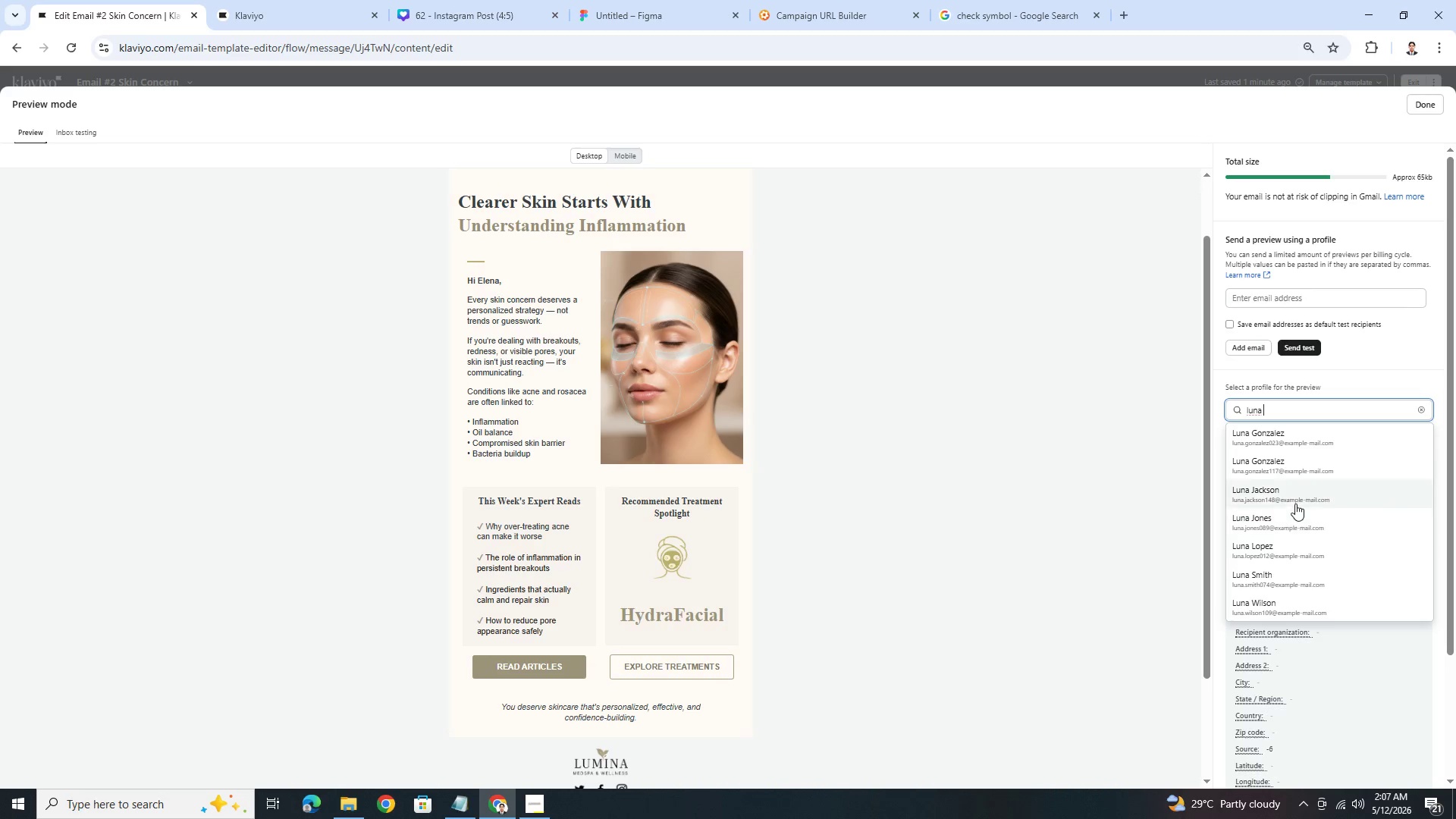 
left_click([1295, 497])
 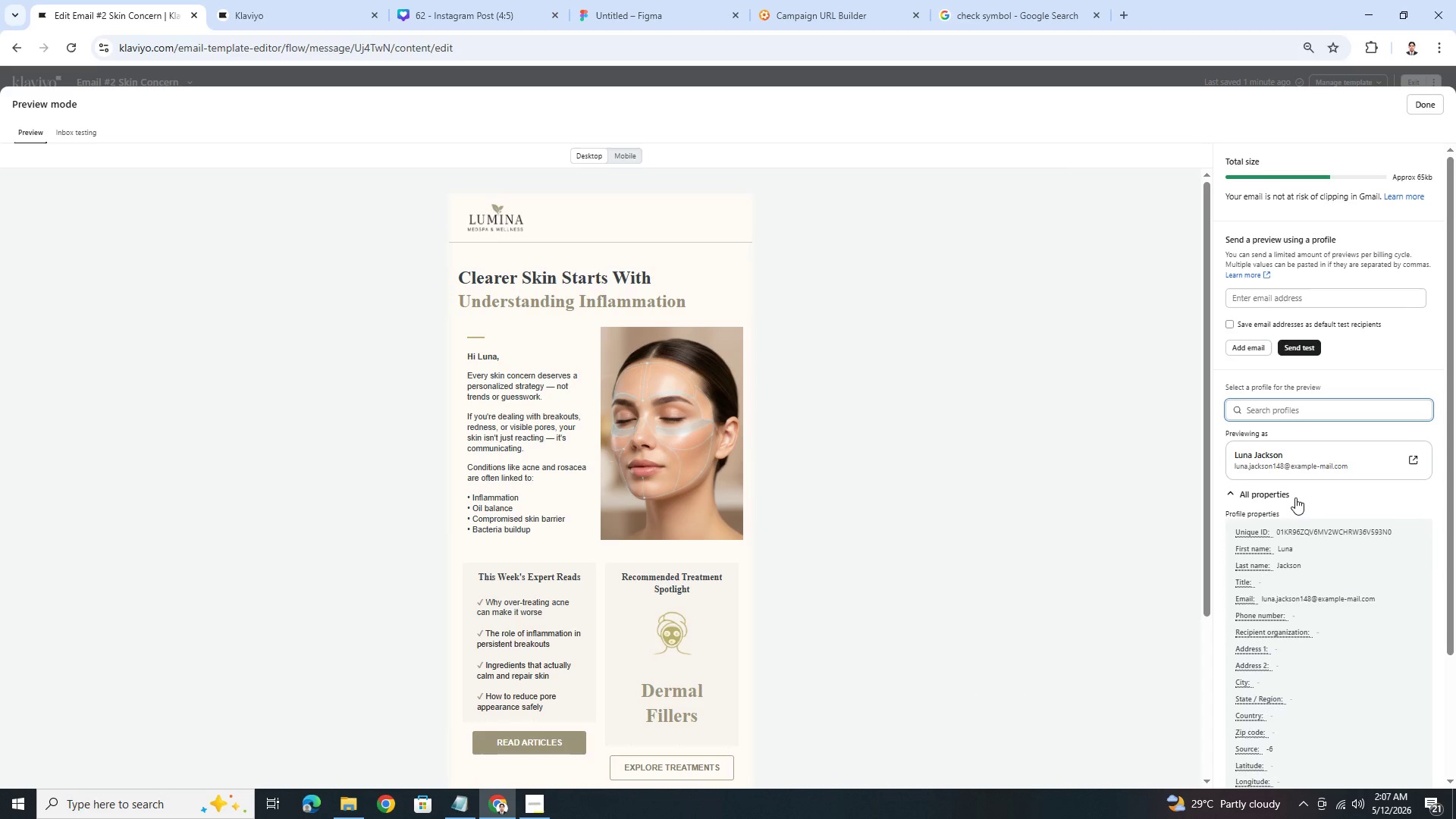 
wait(8.72)
 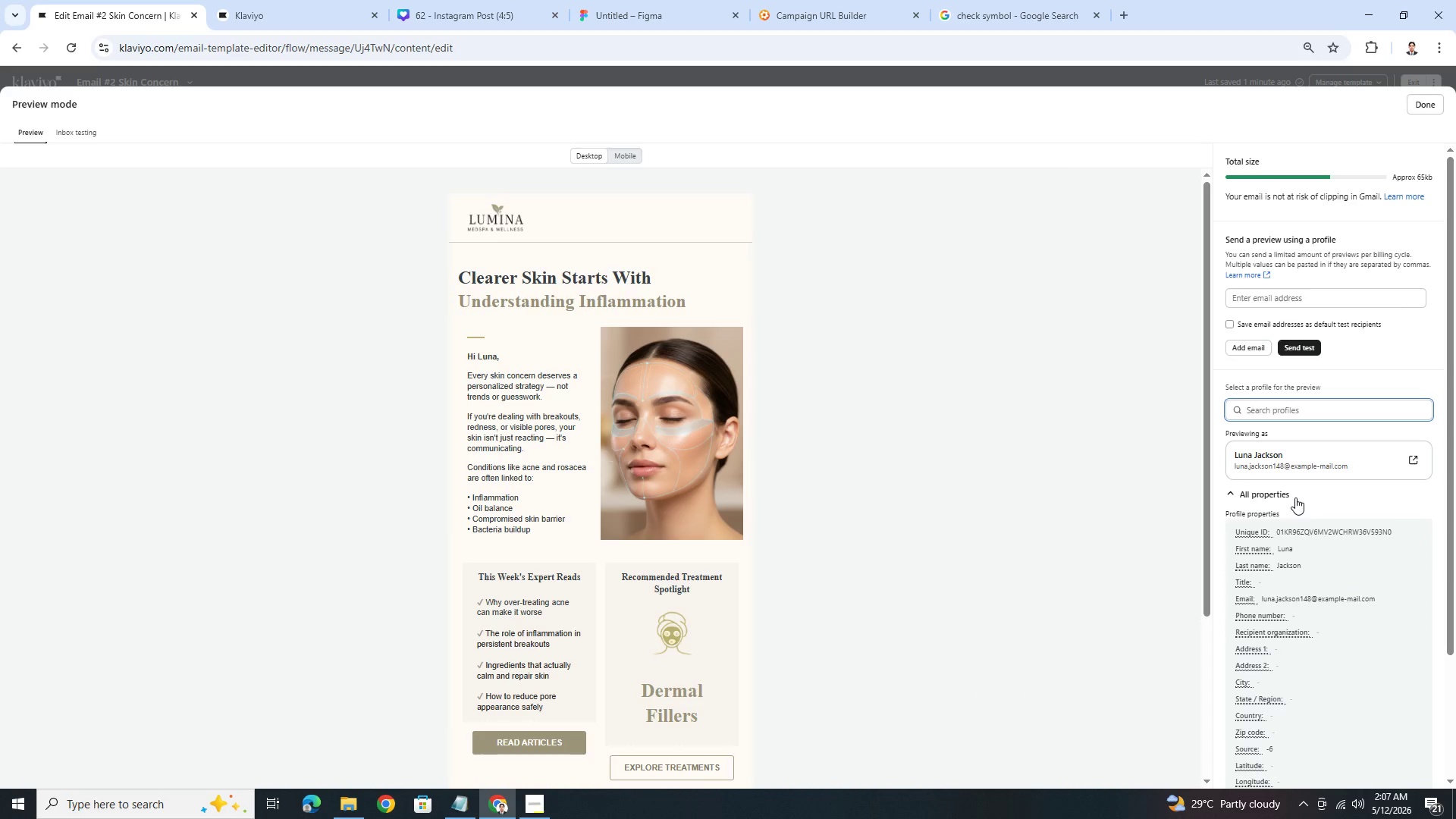 
left_click([629, 157])
 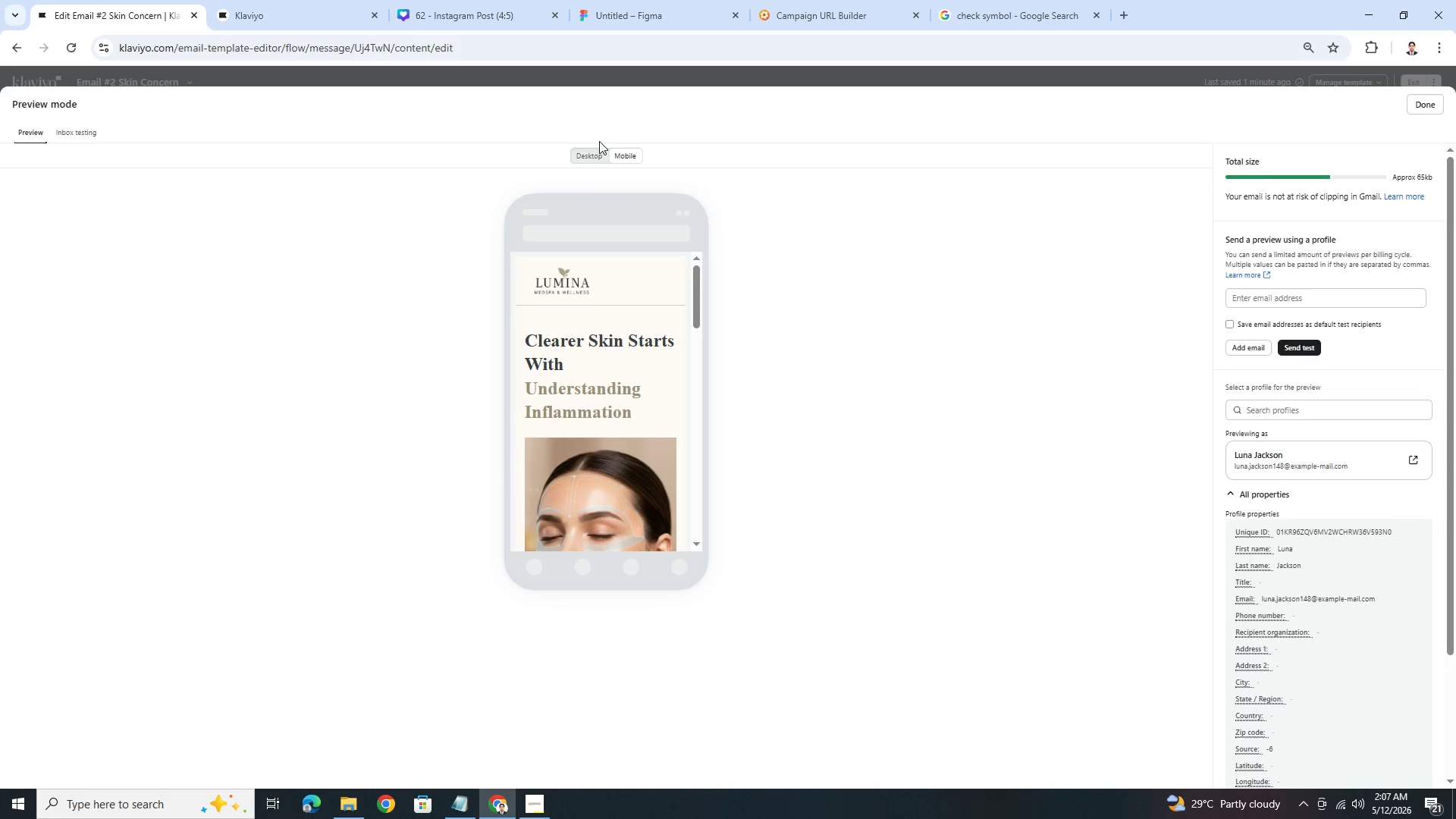 
left_click([598, 152])
 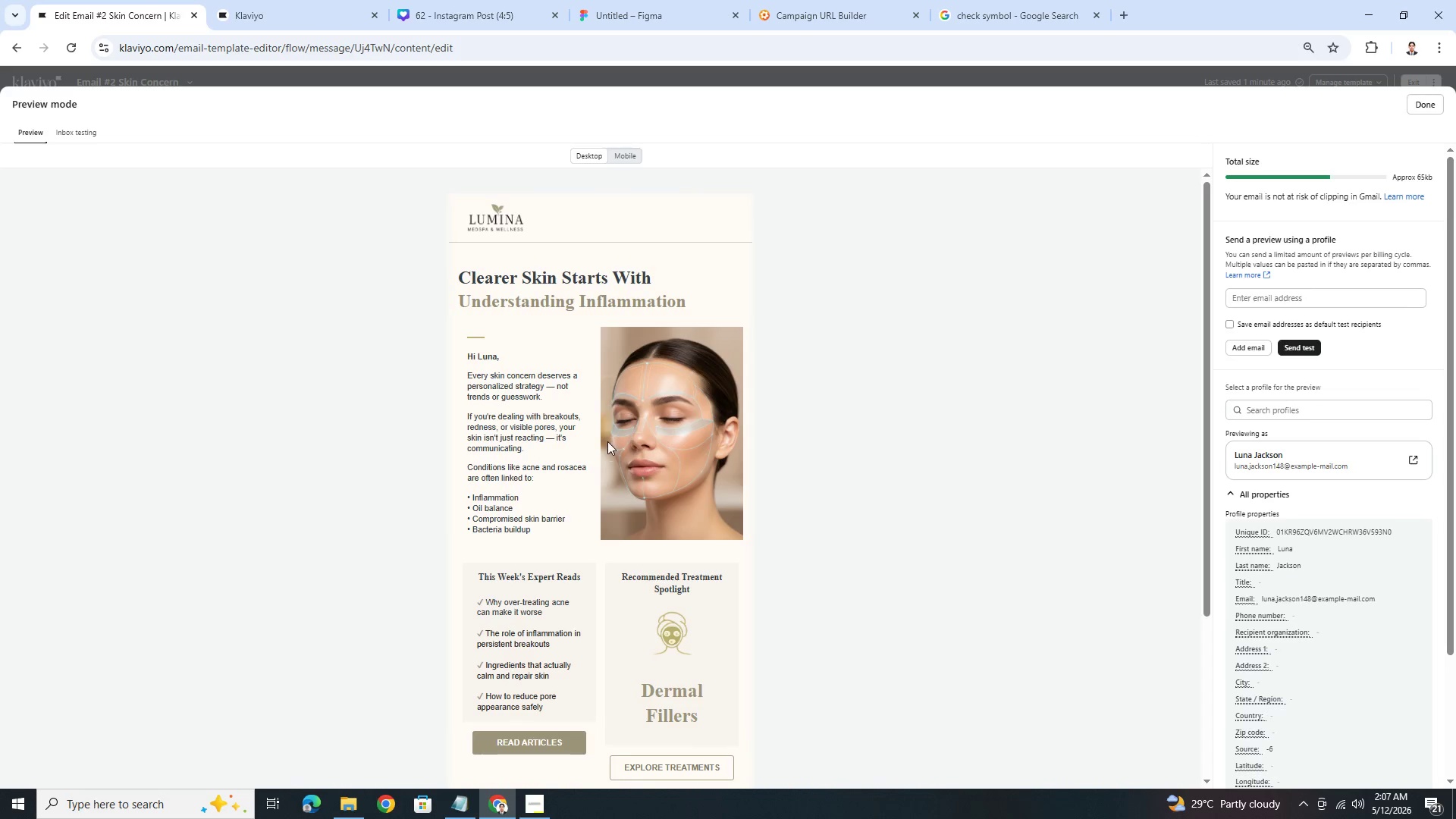 
scroll: coordinate [610, 441], scroll_direction: down, amount: 2.0
 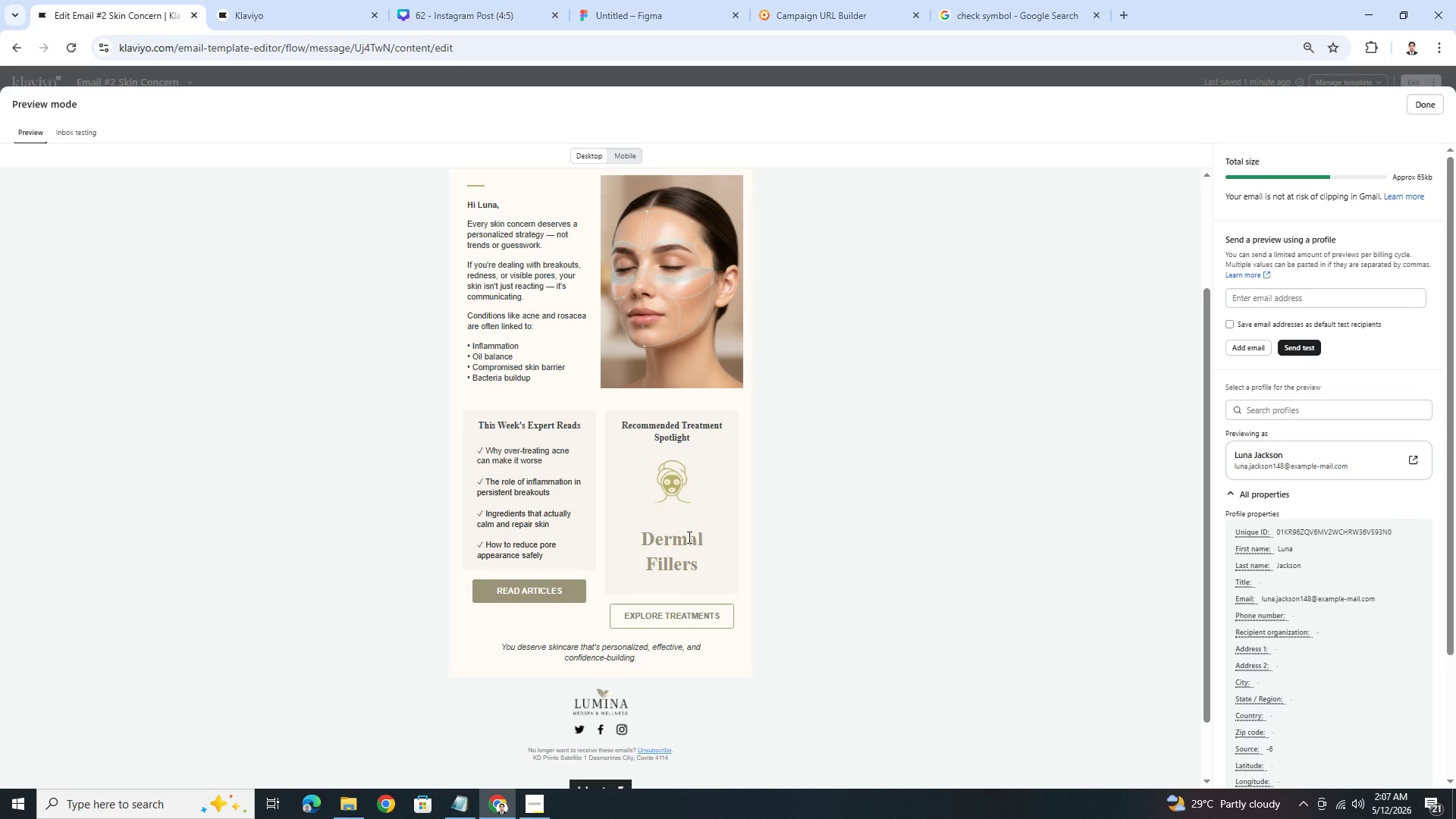 
wait(24.65)
 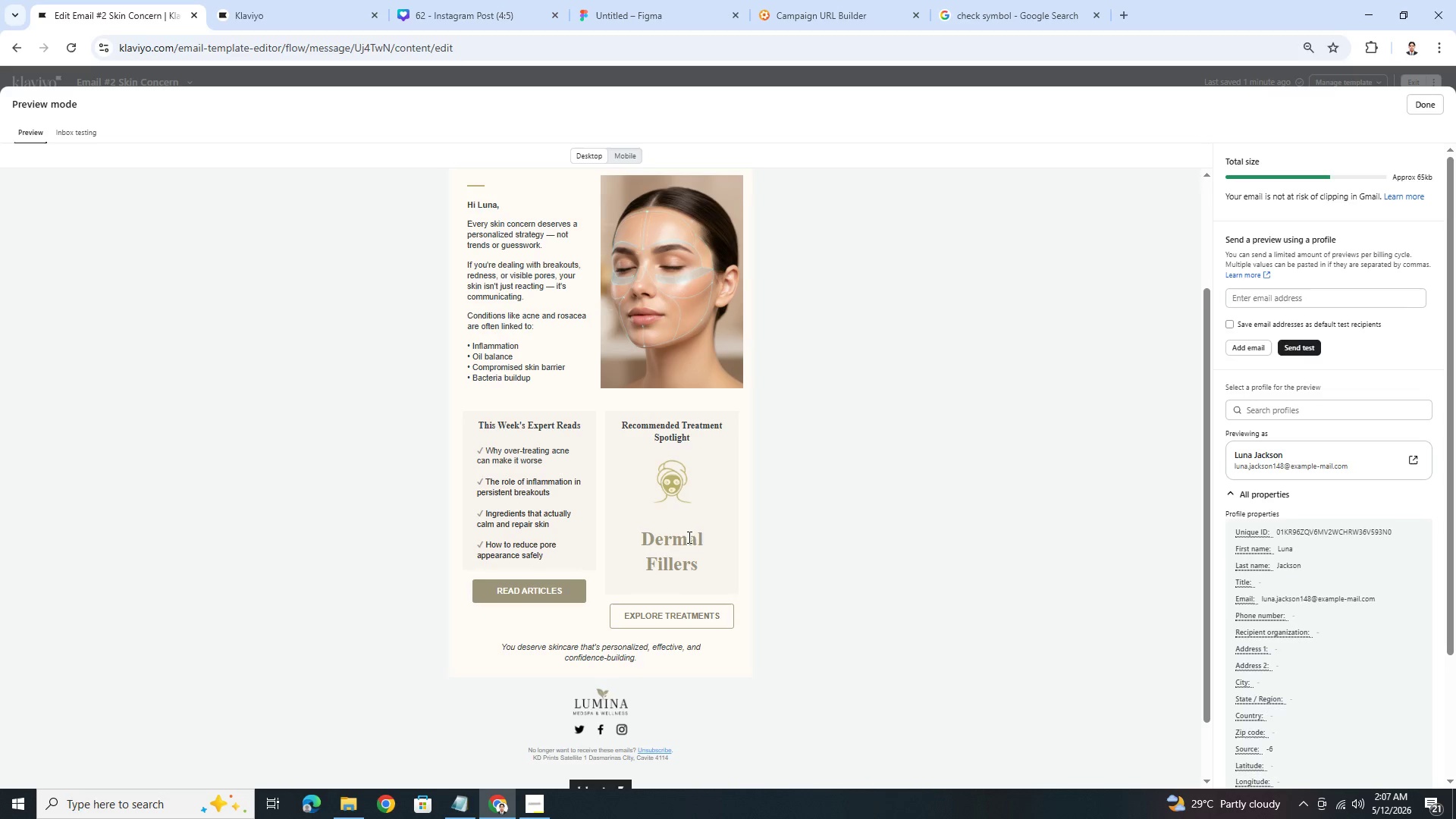 
left_click([1437, 105])
 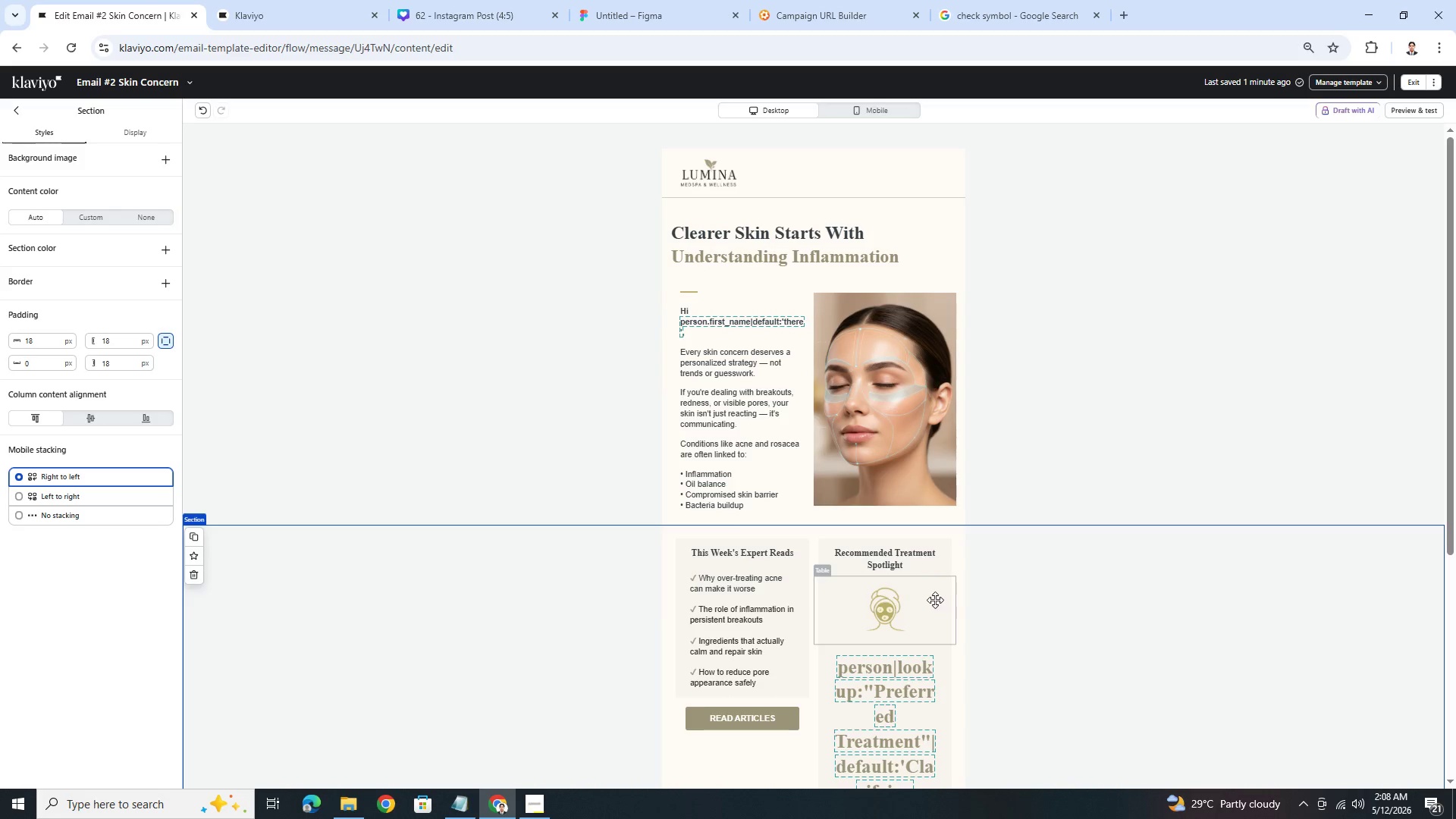 
scroll: coordinate [910, 528], scroll_direction: down, amount: 4.0
 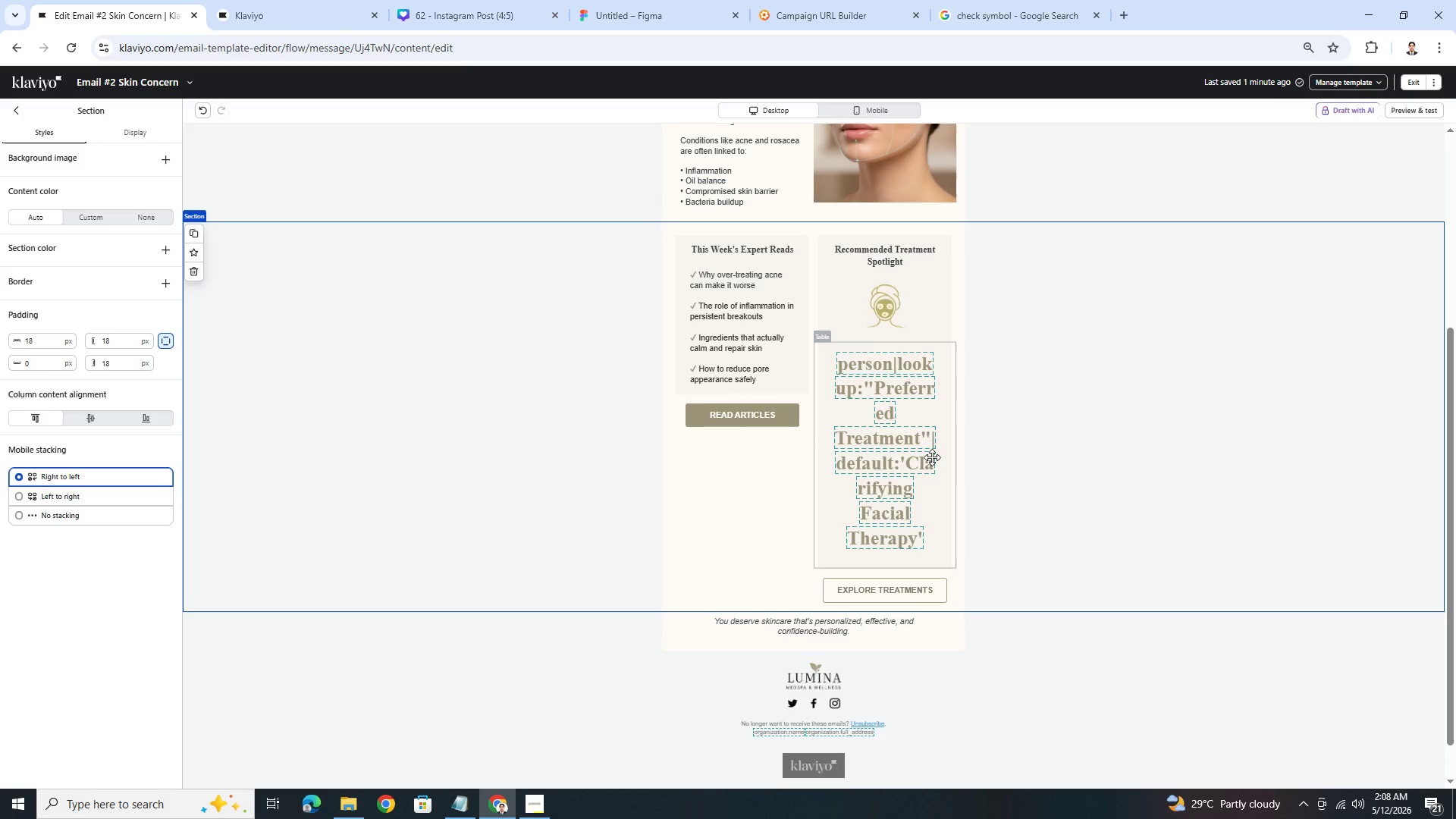 
double_click([932, 457])
 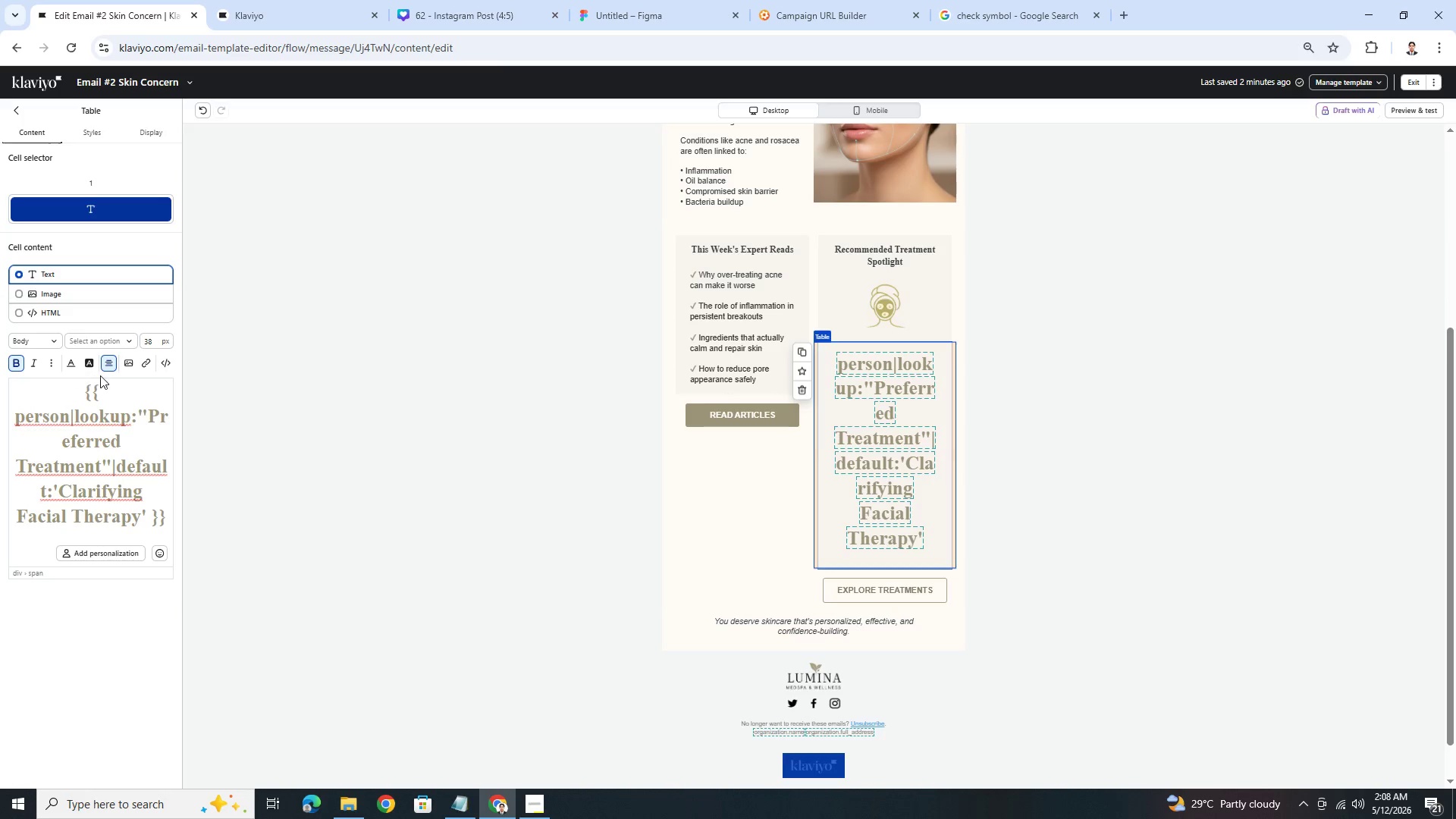 
double_click([151, 343])
 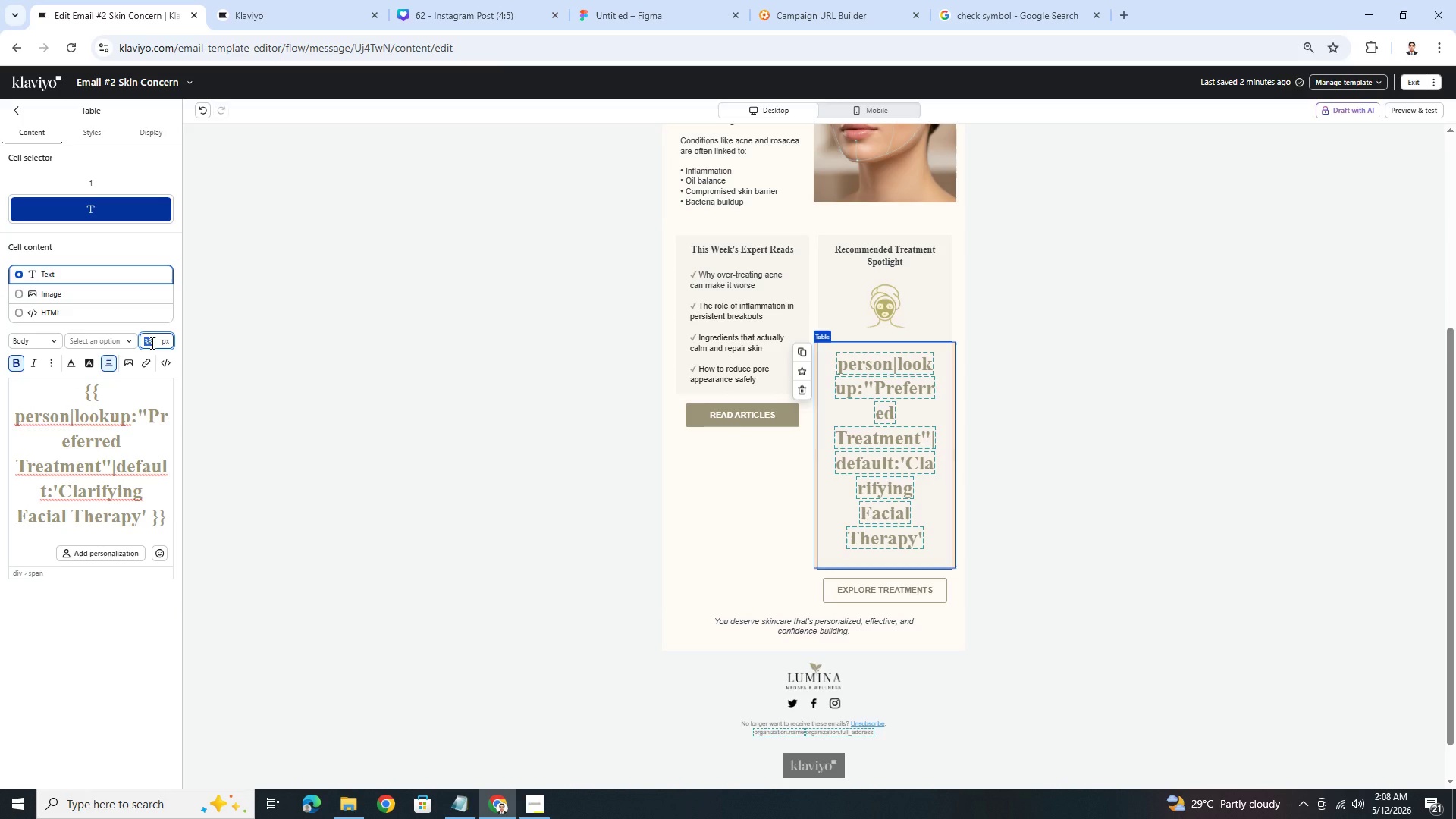 
key(Numpad3)
 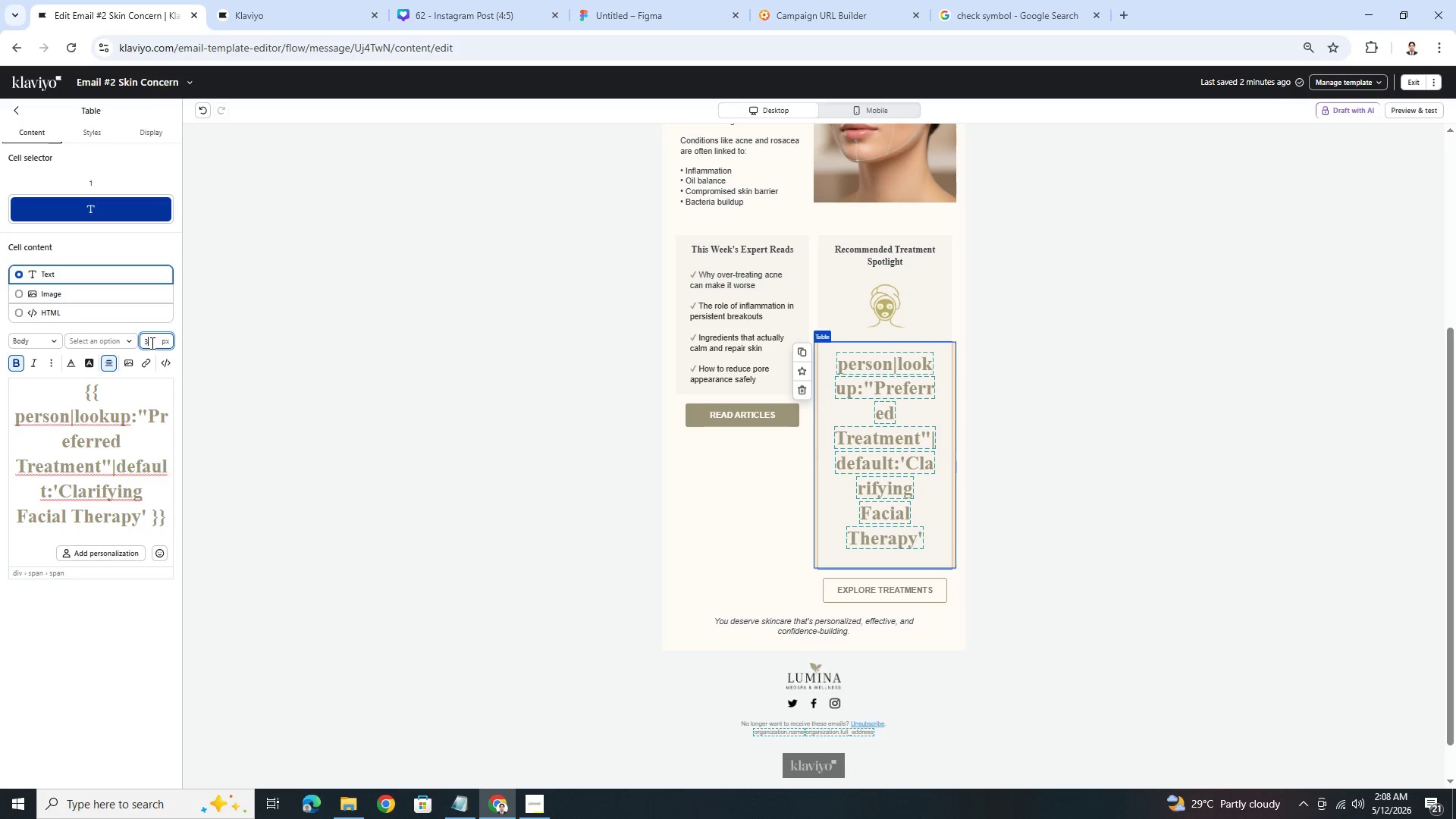 
key(Numpad2)
 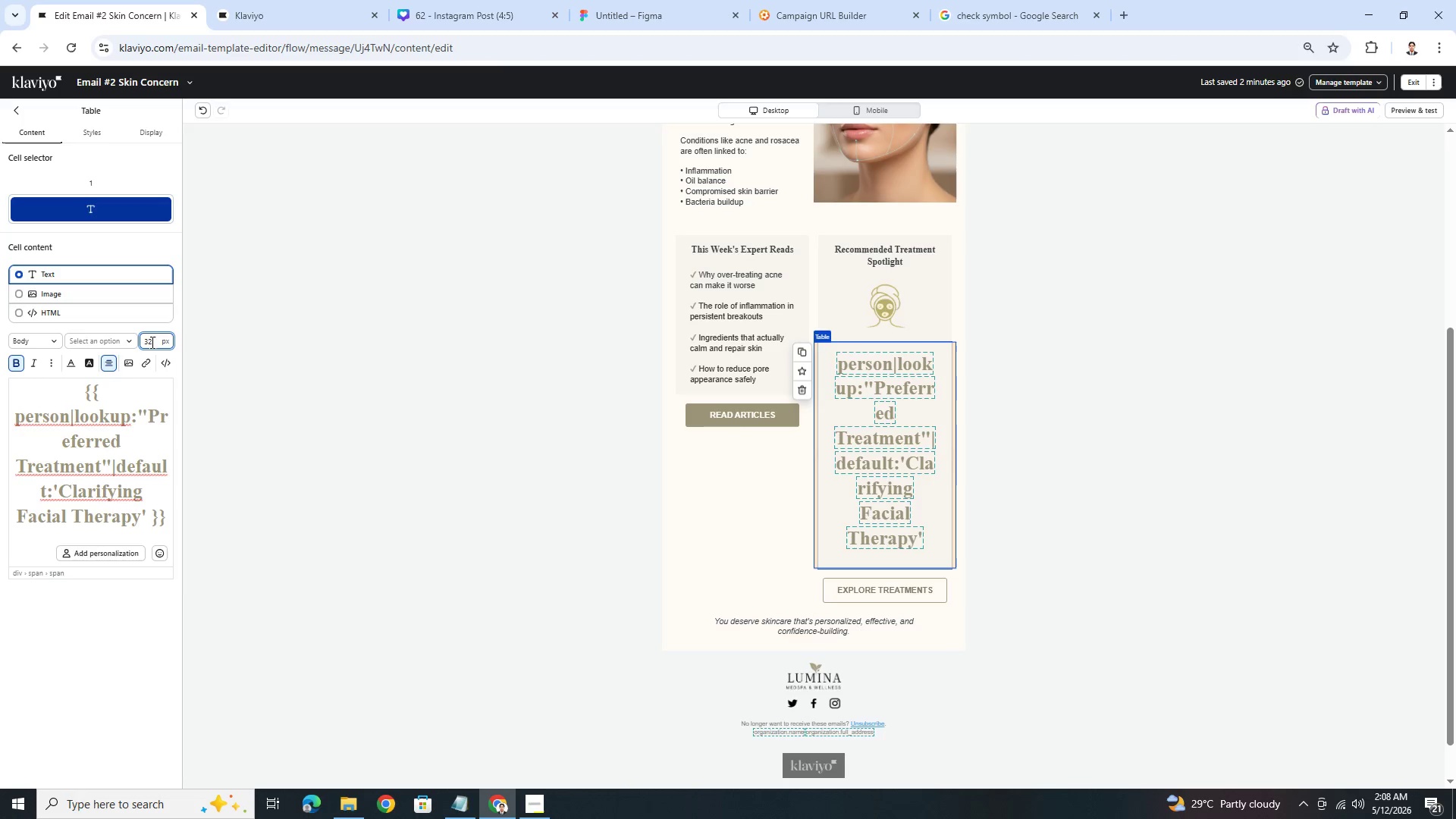 
double_click([121, 392])
 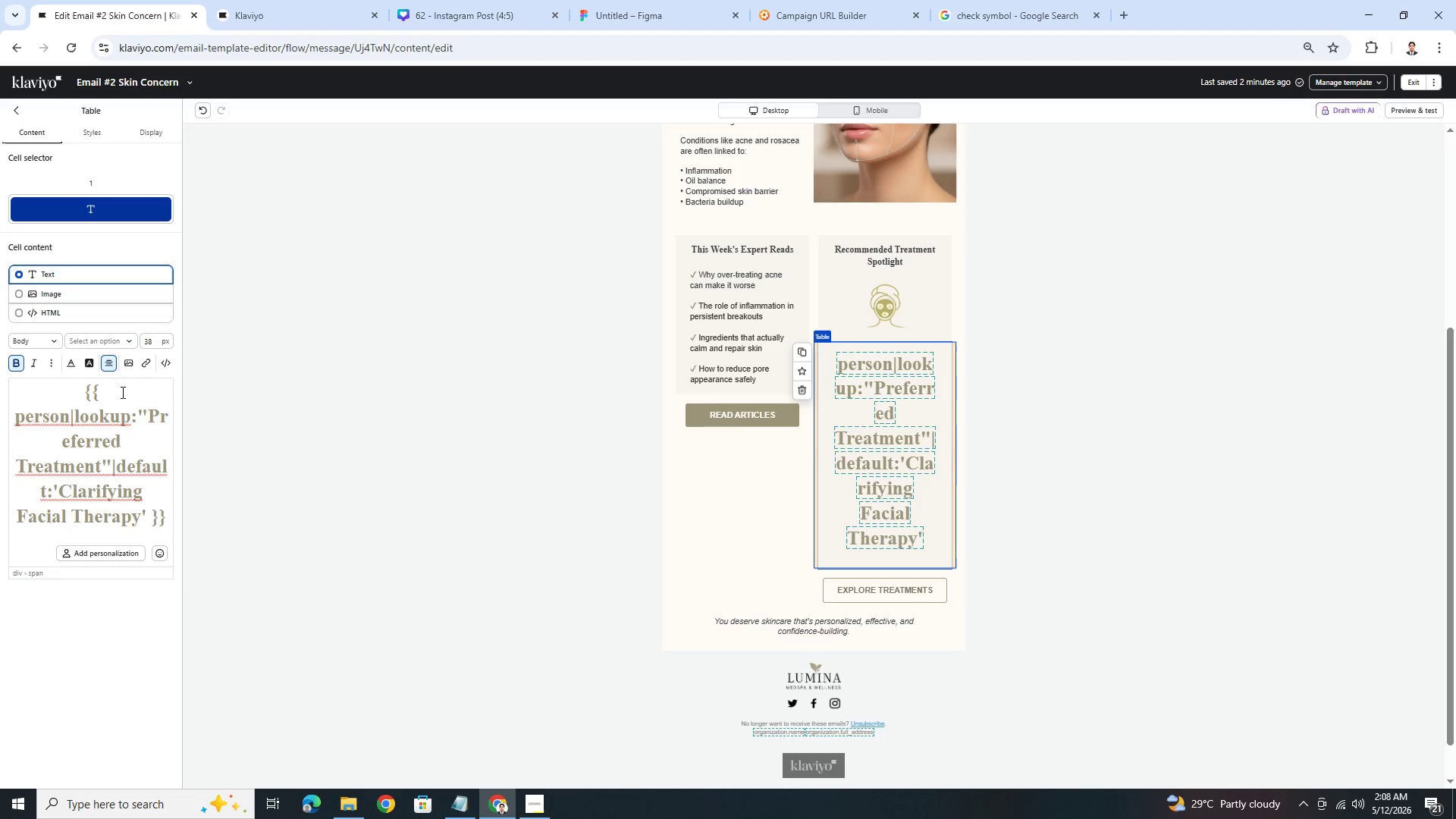 
triple_click([121, 392])
 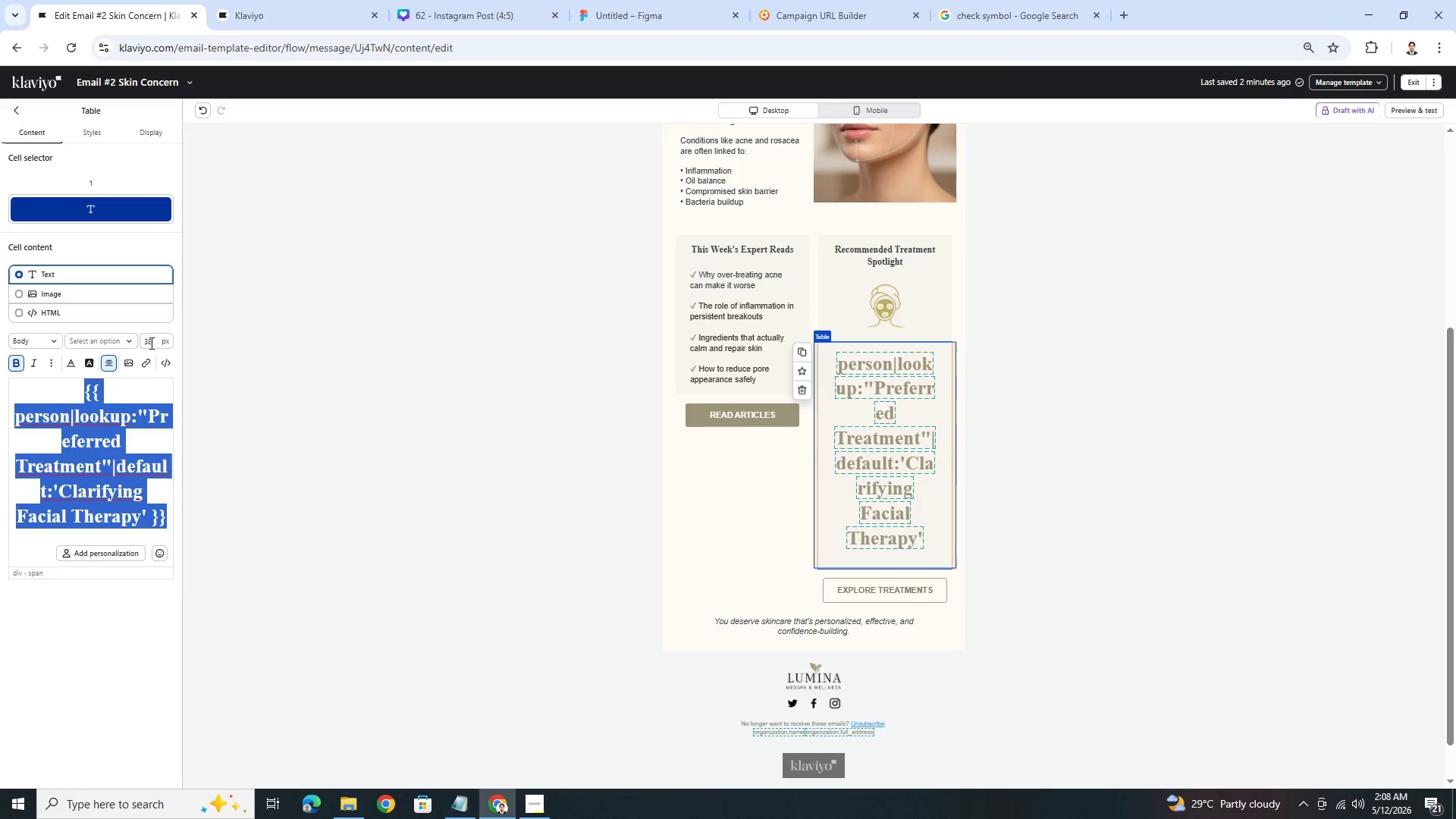 
double_click([152, 340])
 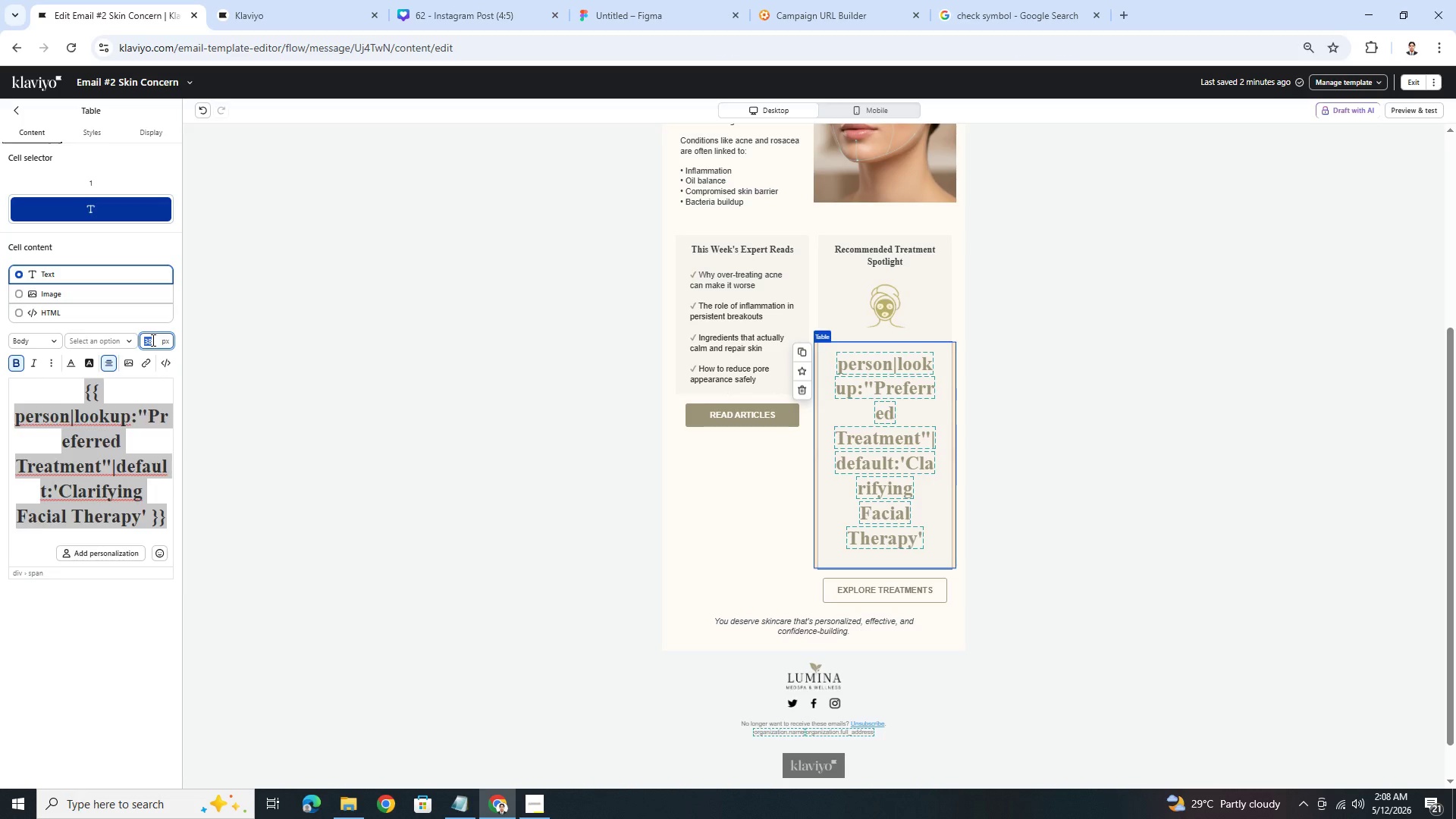 
key(Numpad3)
 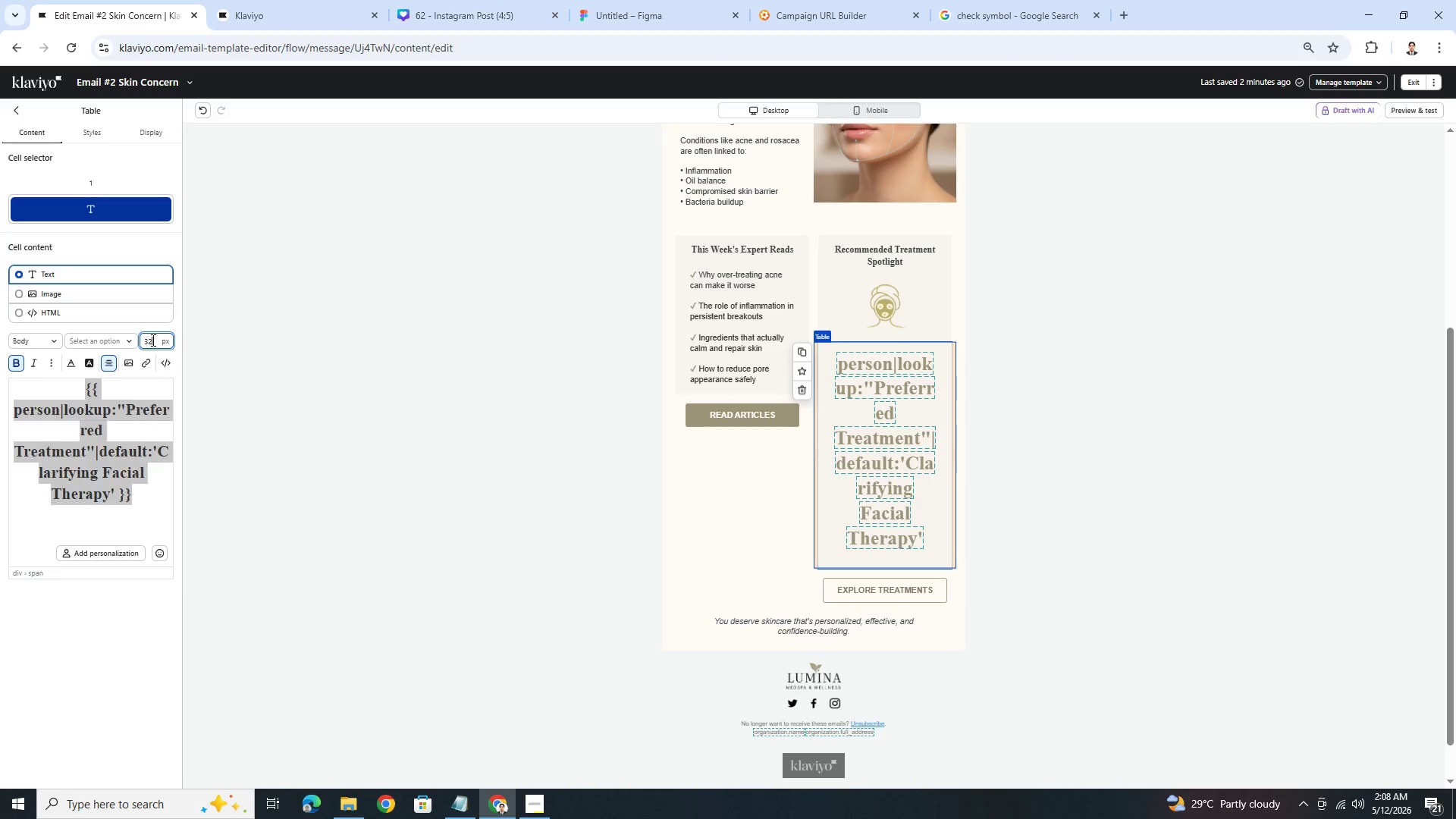 
key(Numpad2)
 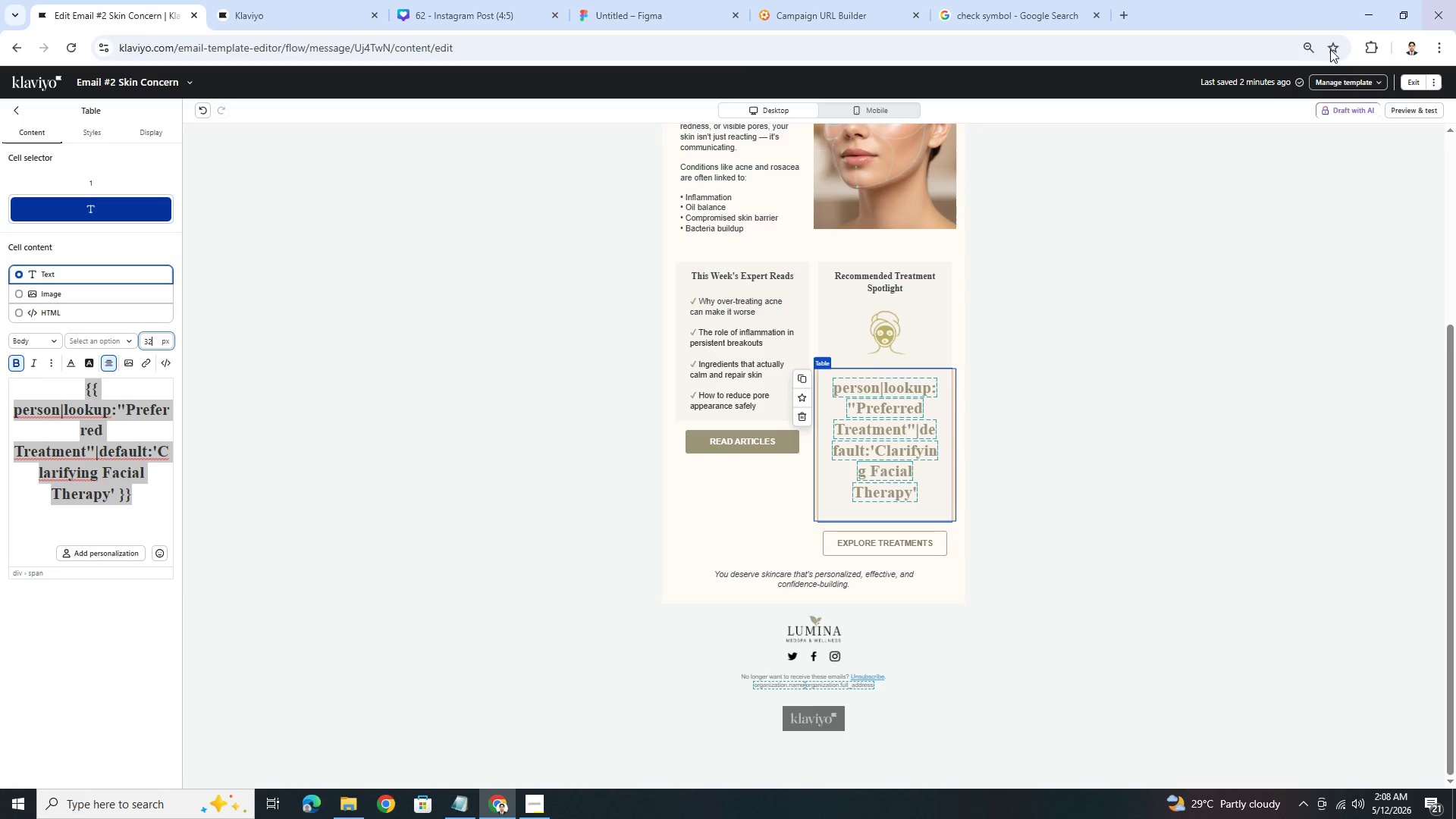 
left_click([1407, 111])
 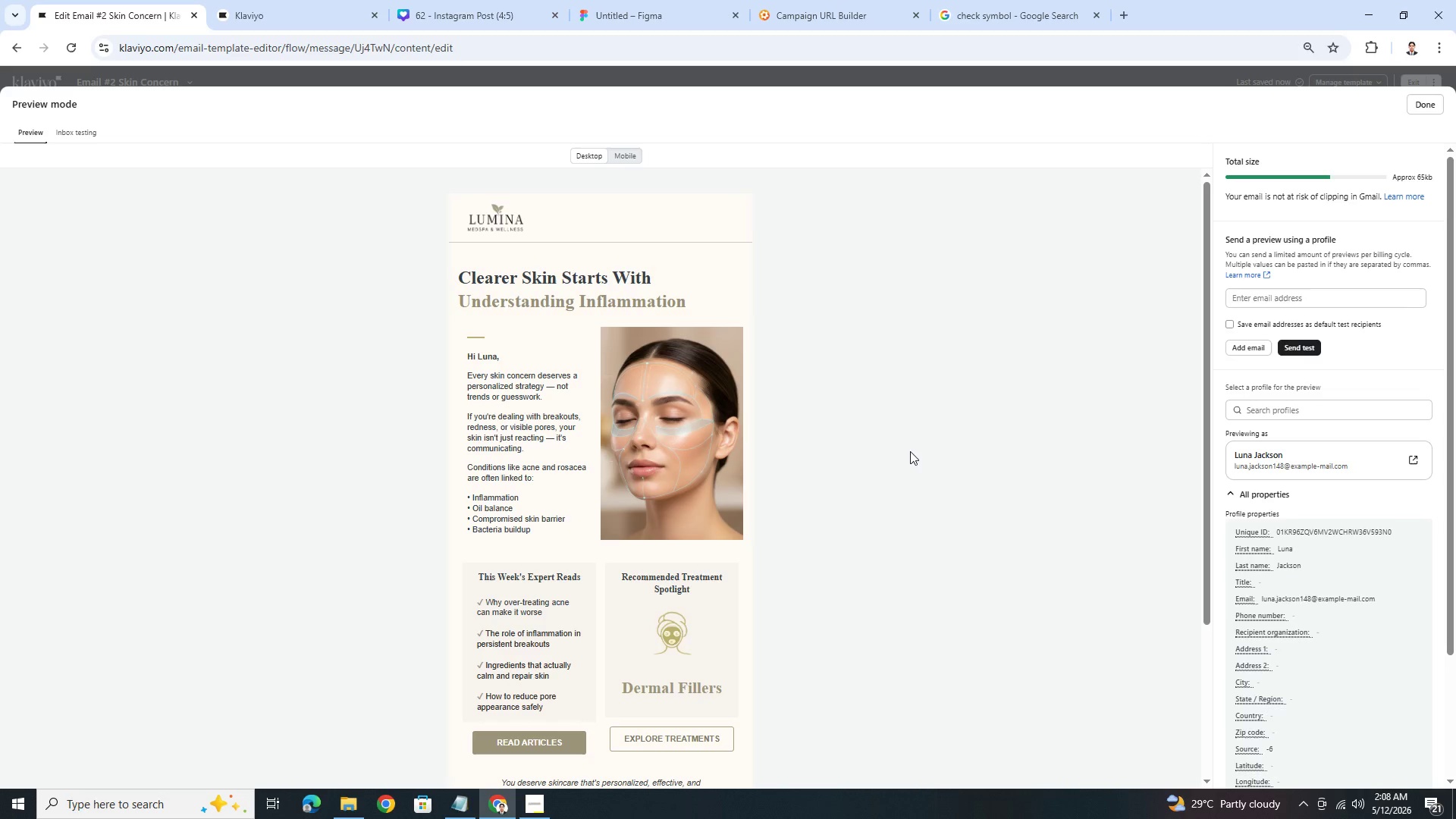 
wait(12.2)
 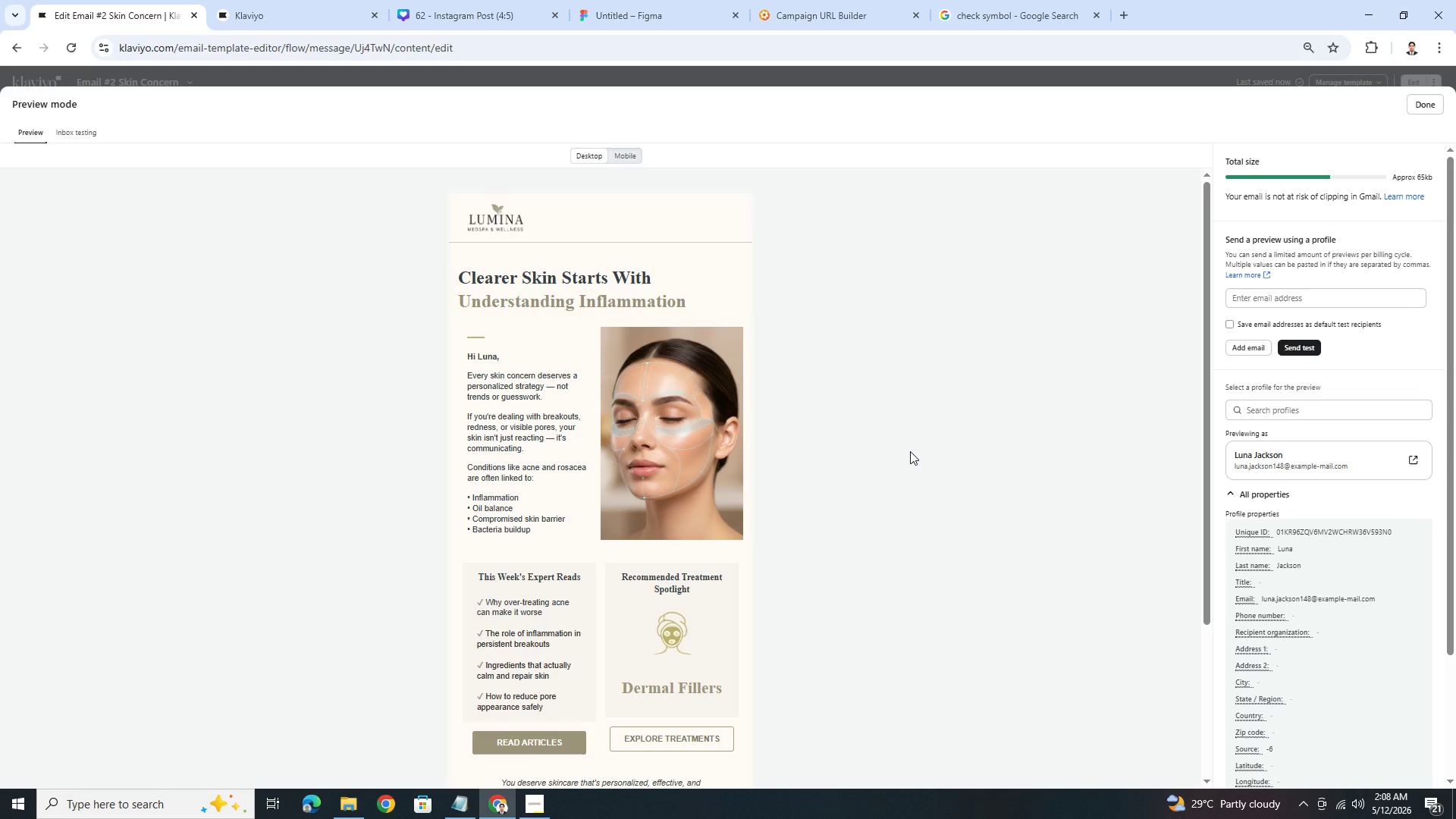 
left_click([1429, 111])
 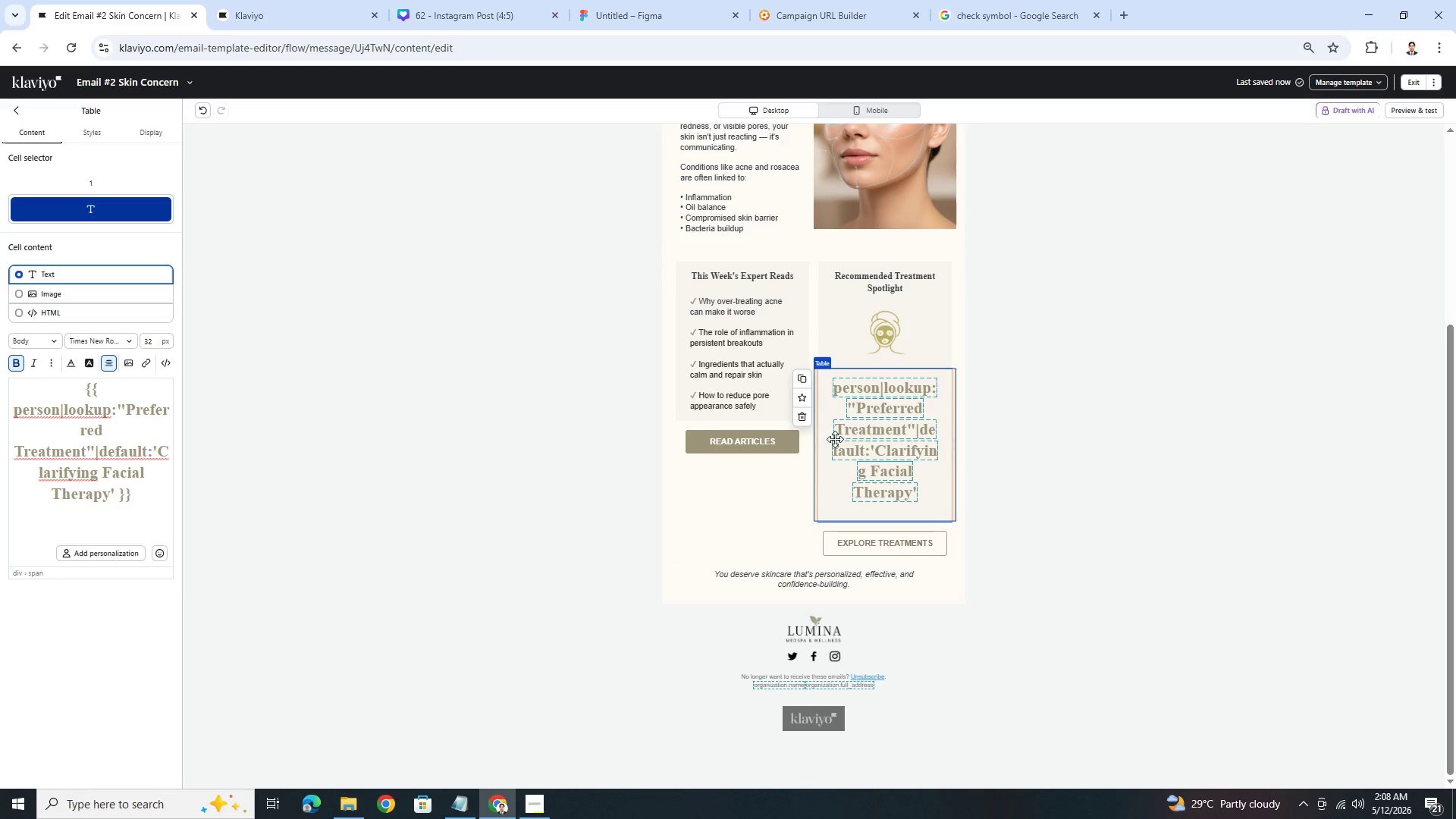 
wait(5.38)
 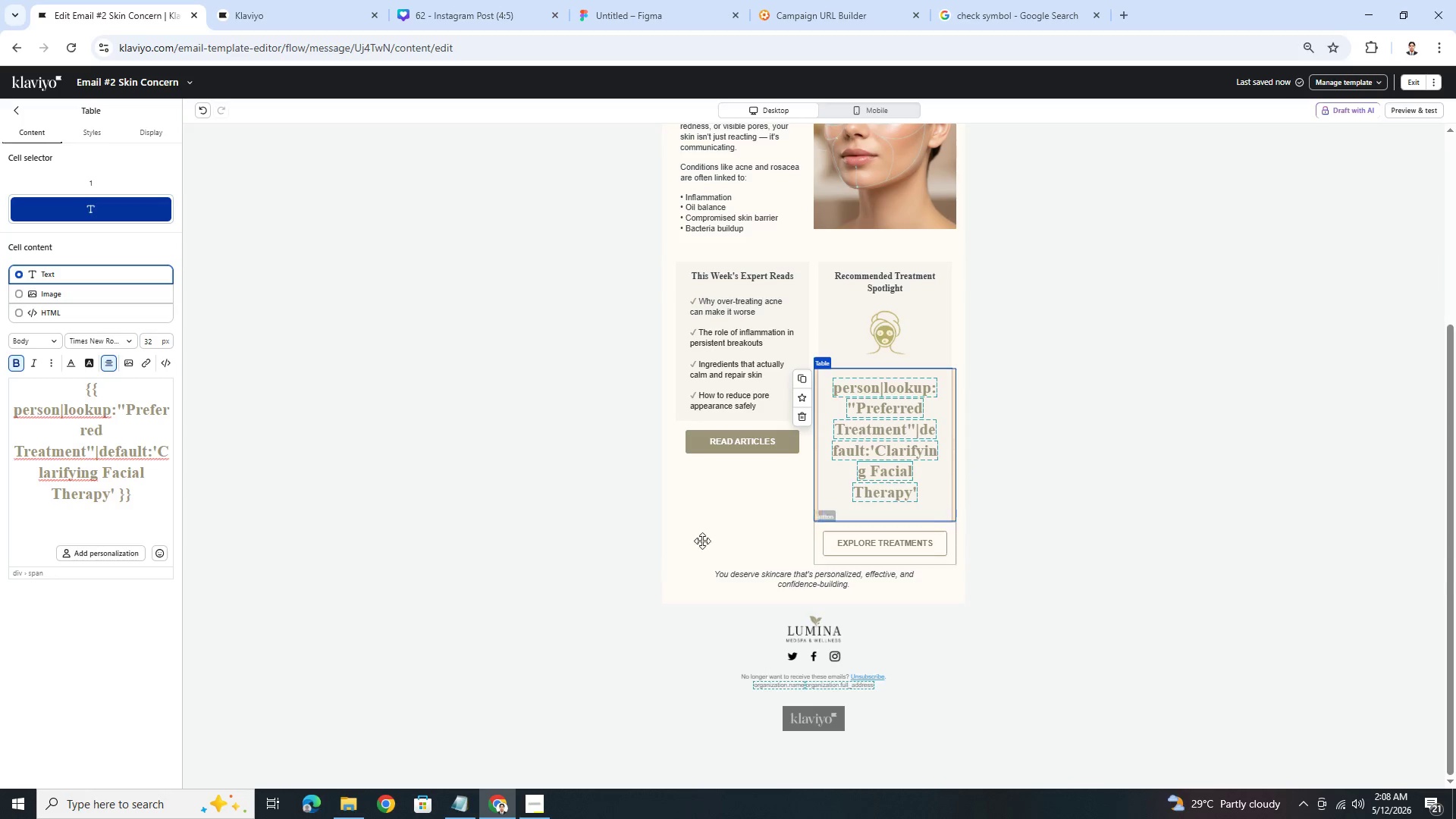 
left_click([114, 128])
 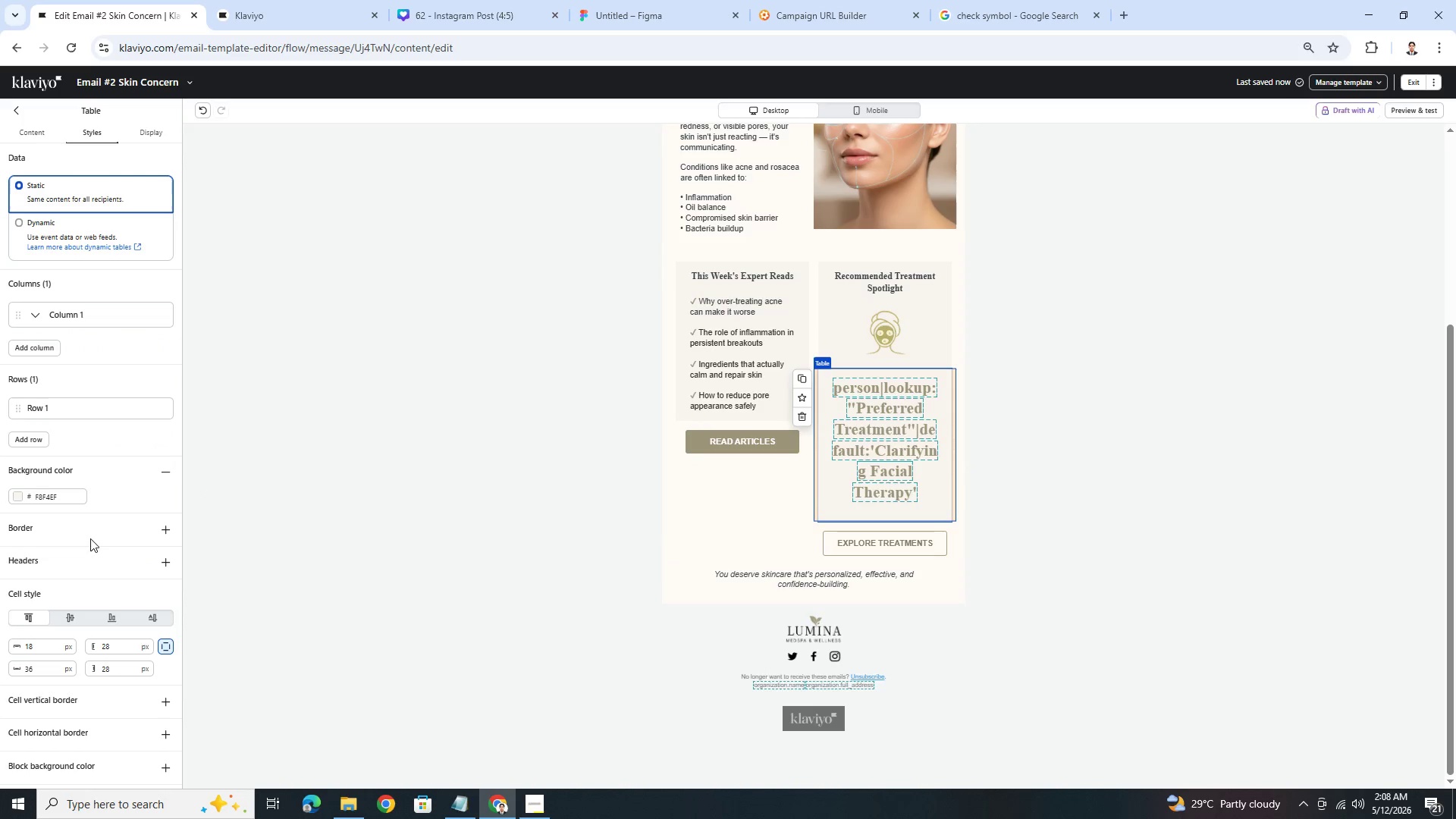 
scroll: coordinate [90, 551], scroll_direction: down, amount: 5.0
 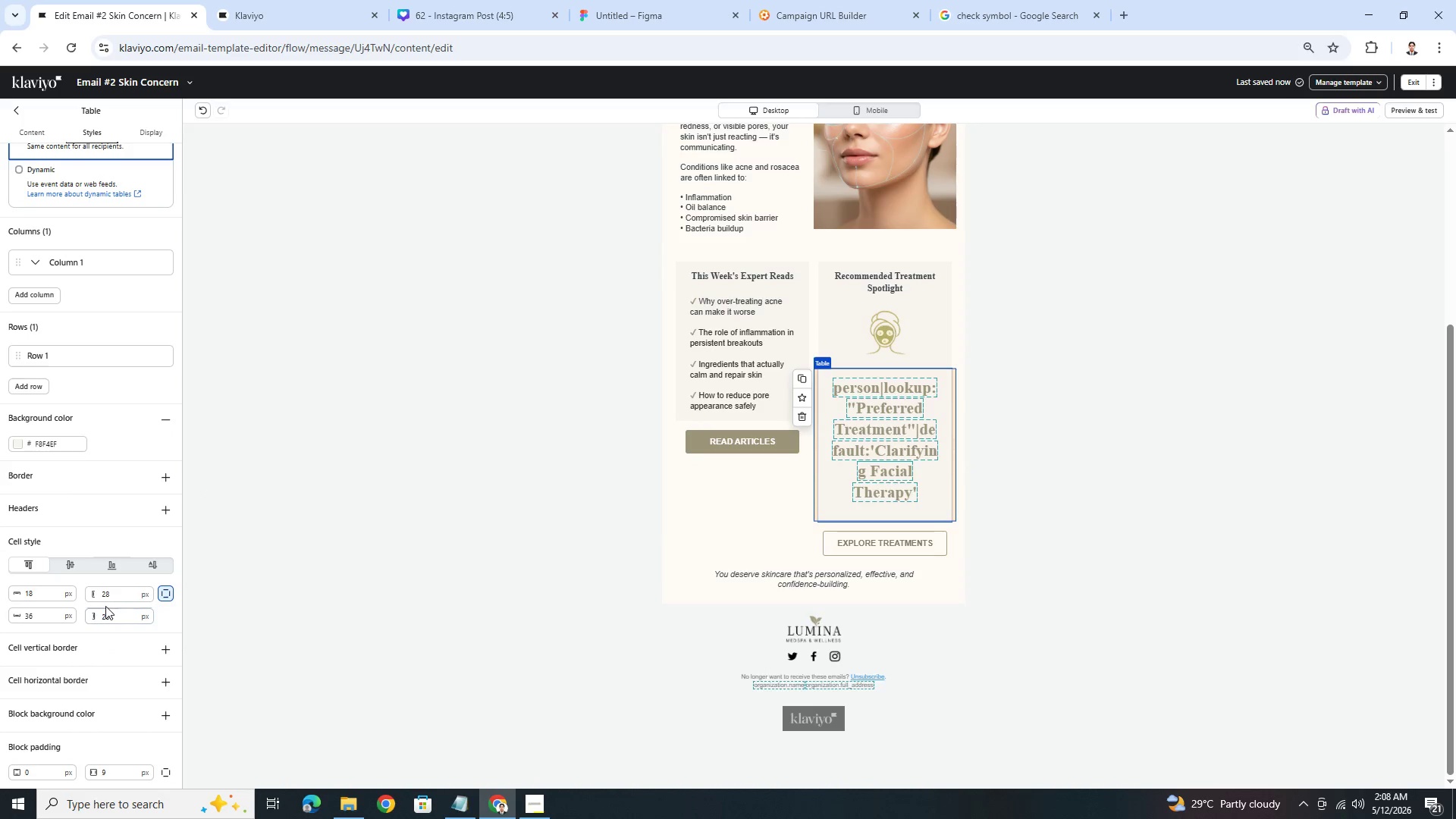 
double_click([42, 617])
 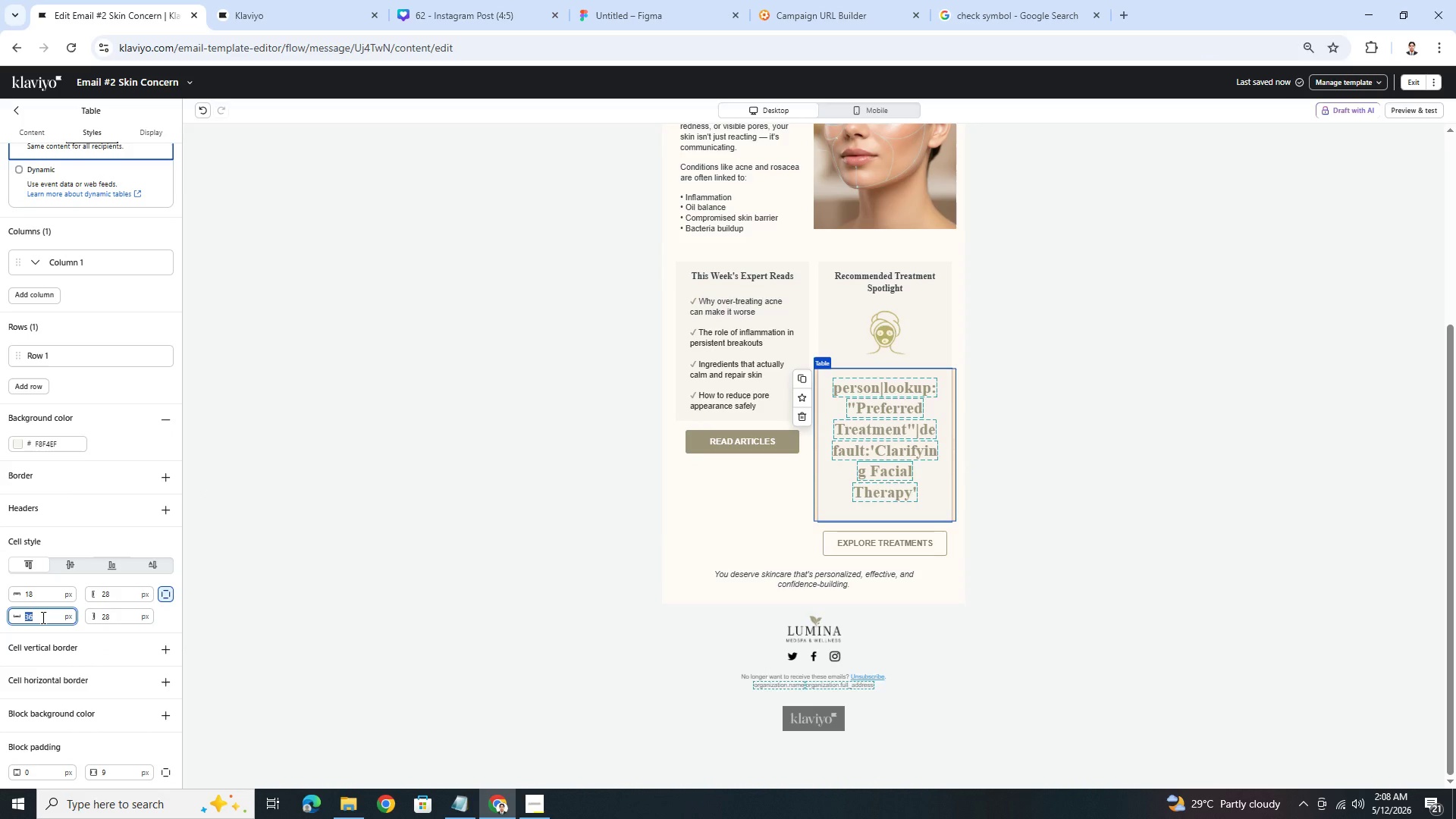 
key(Numpad4)
 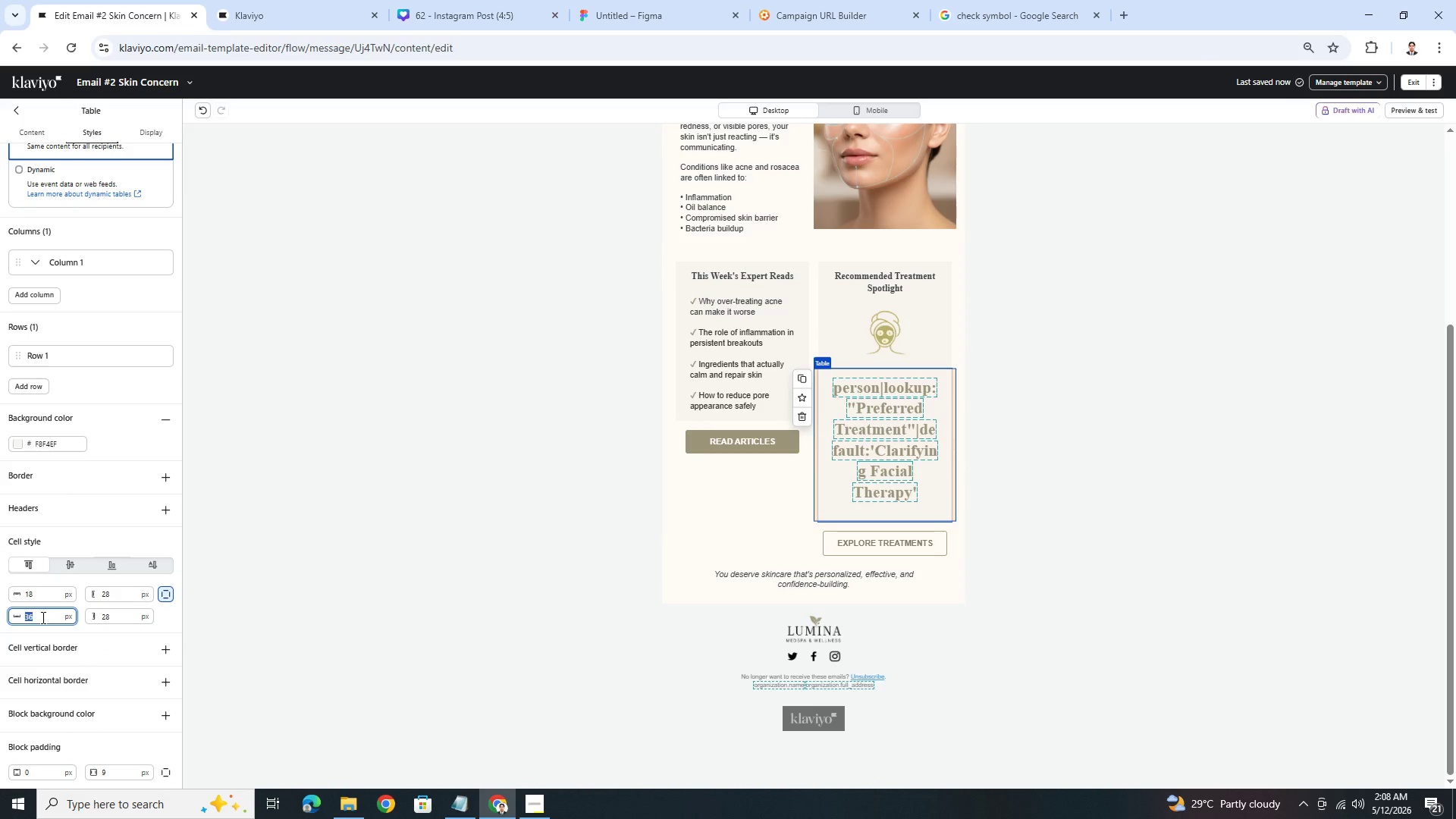 
key(Numpad0)
 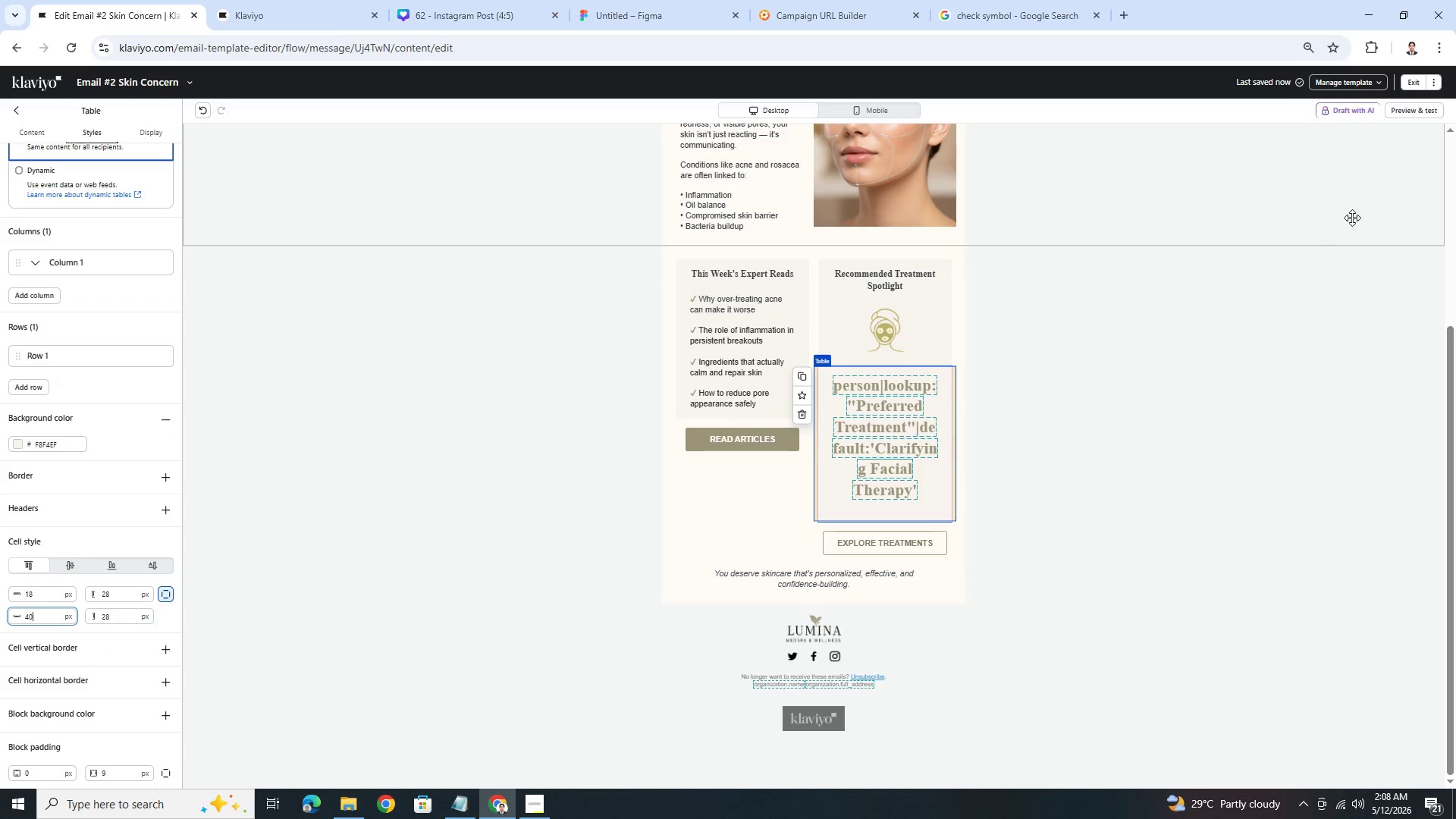 
left_click([1397, 110])
 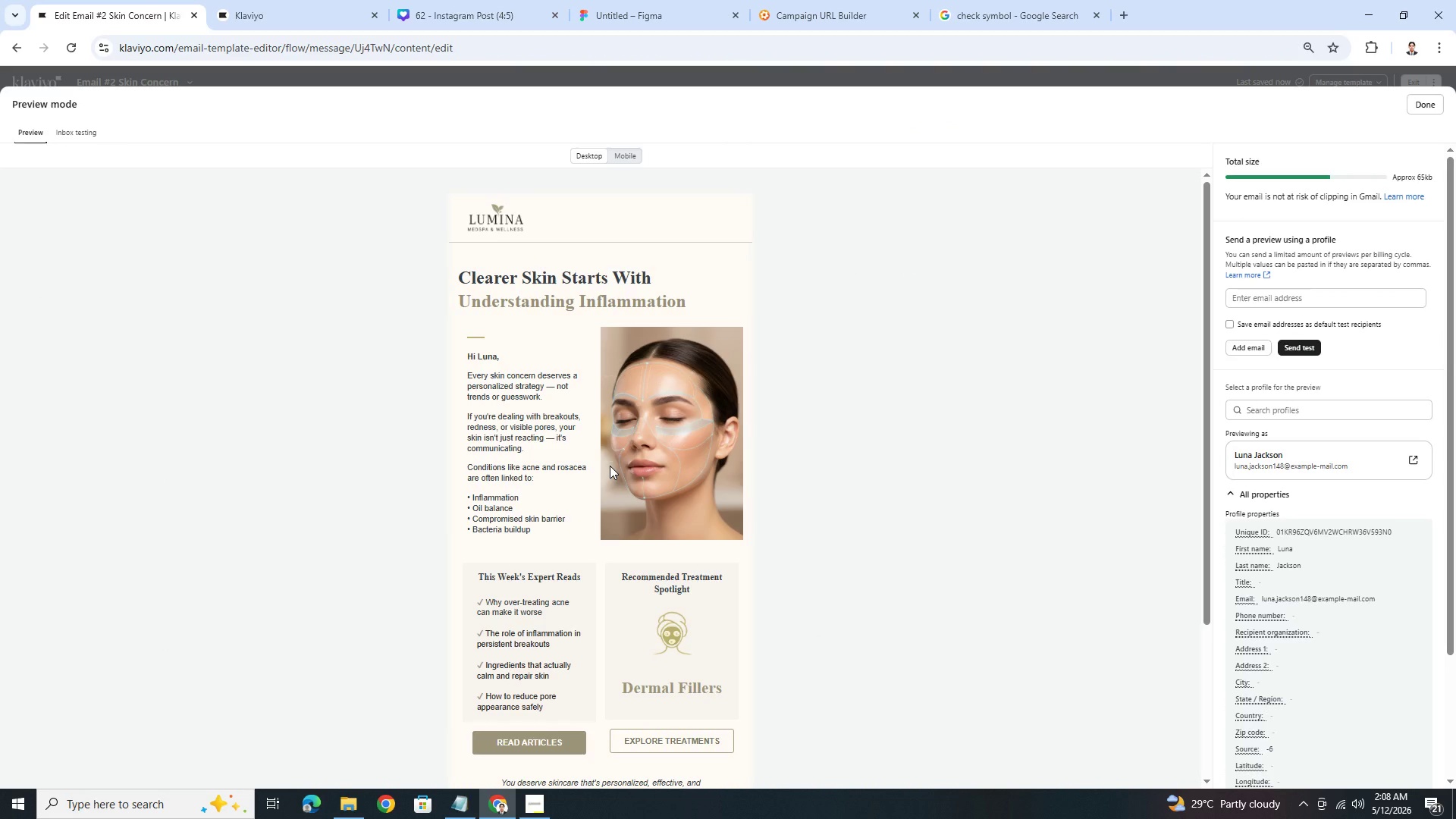 
scroll: coordinate [610, 466], scroll_direction: down, amount: 2.0
 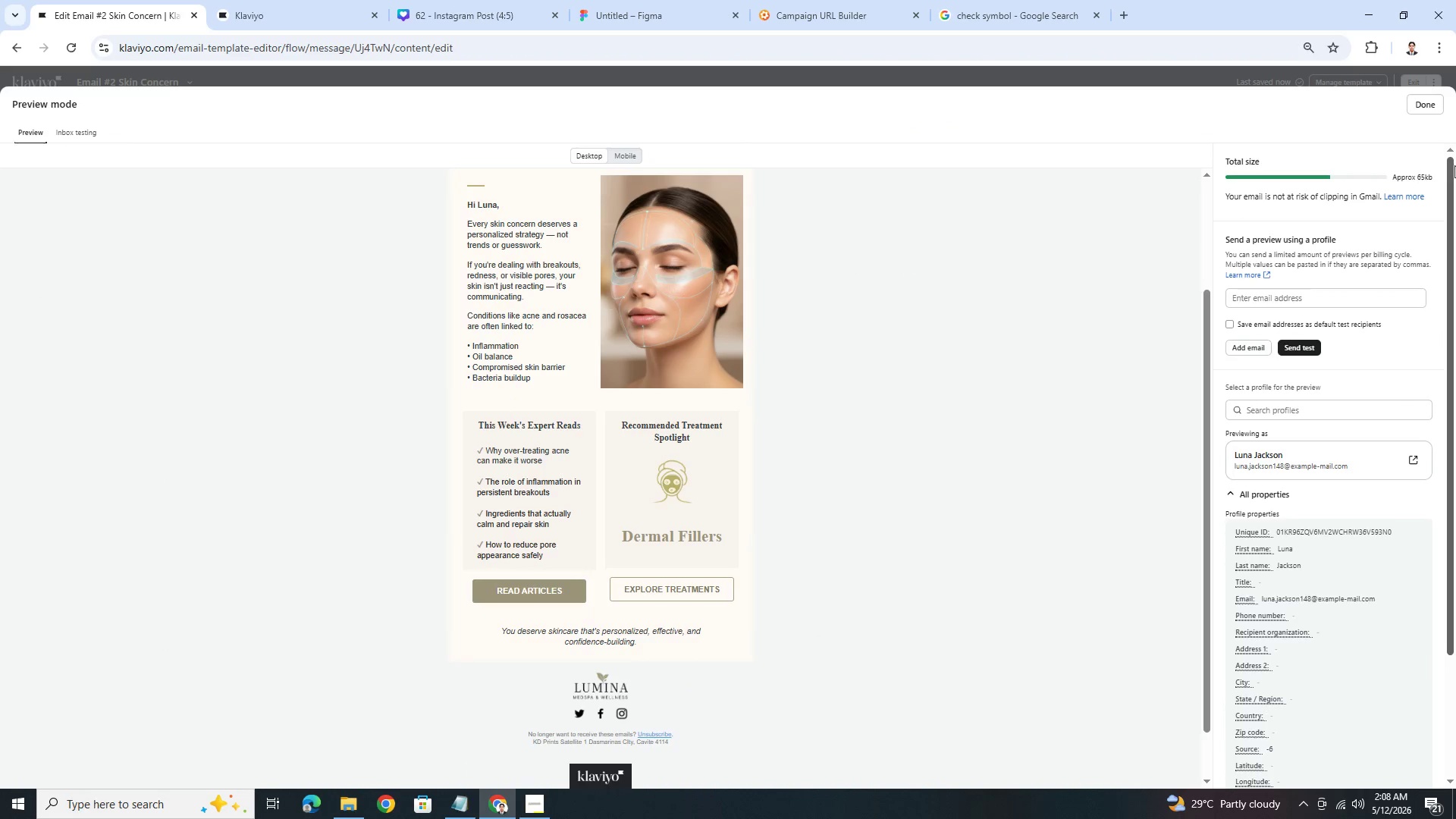 
left_click([1426, 106])
 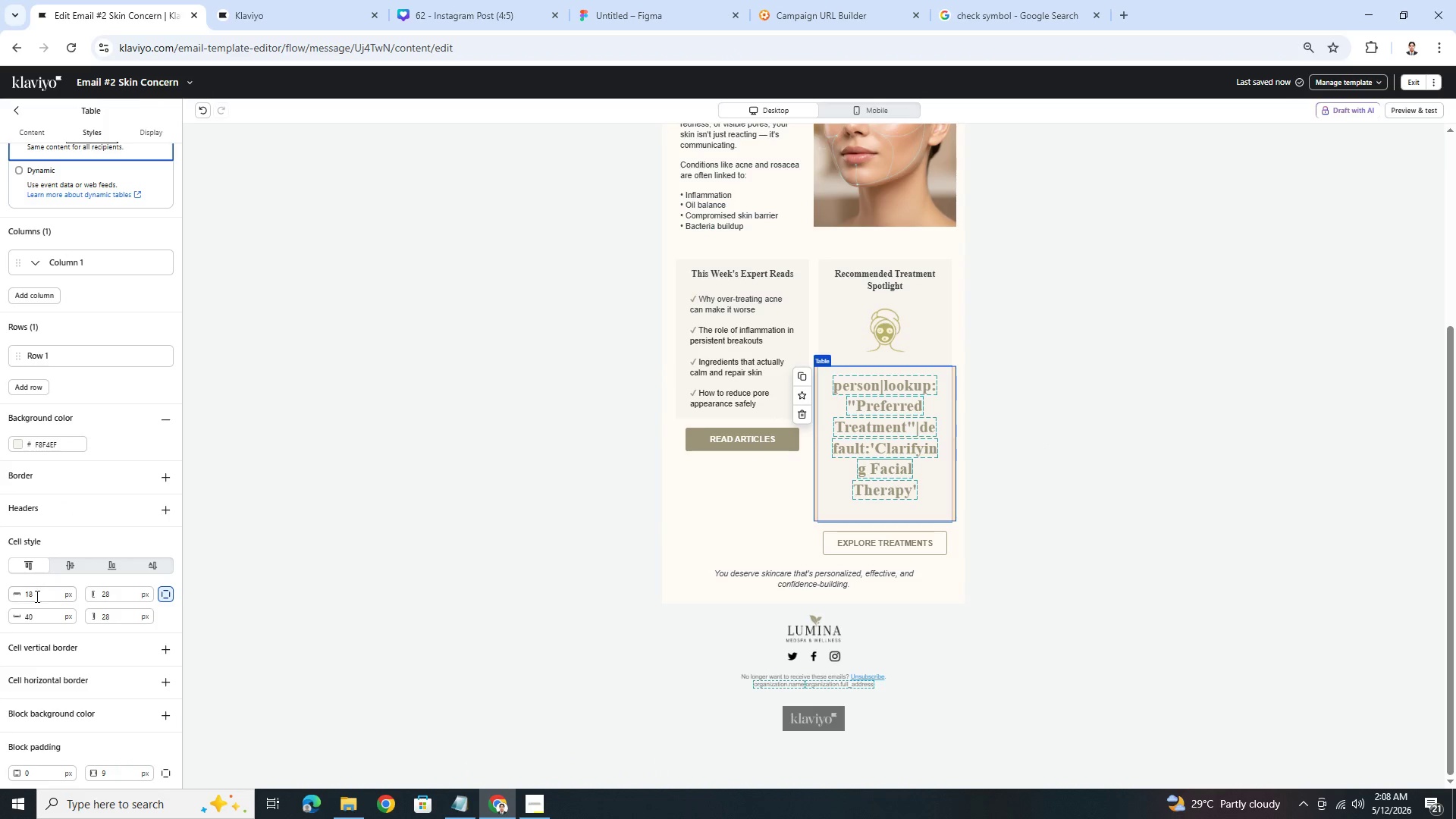 
double_click([39, 615])
 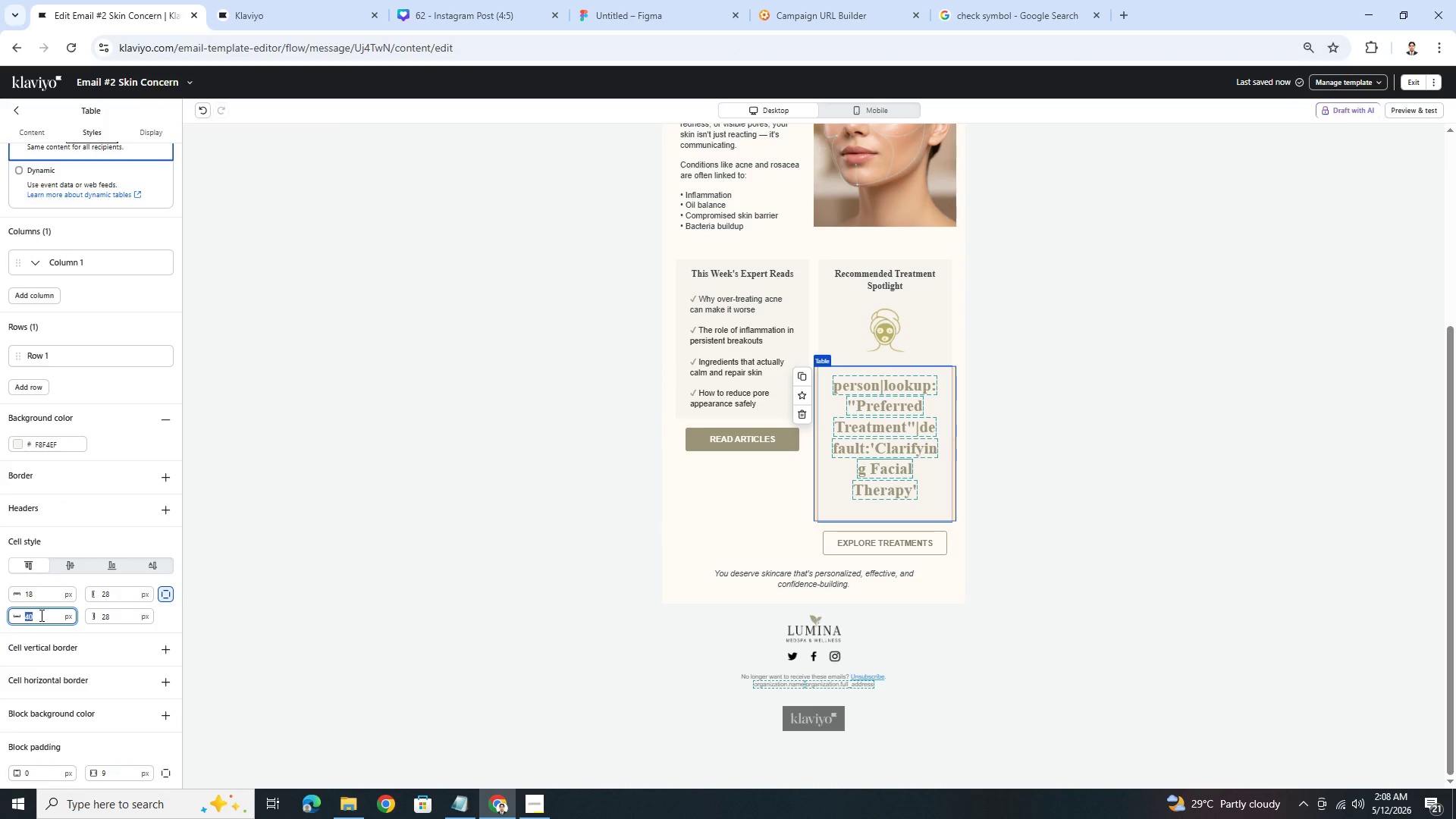 
key(Numpad4)
 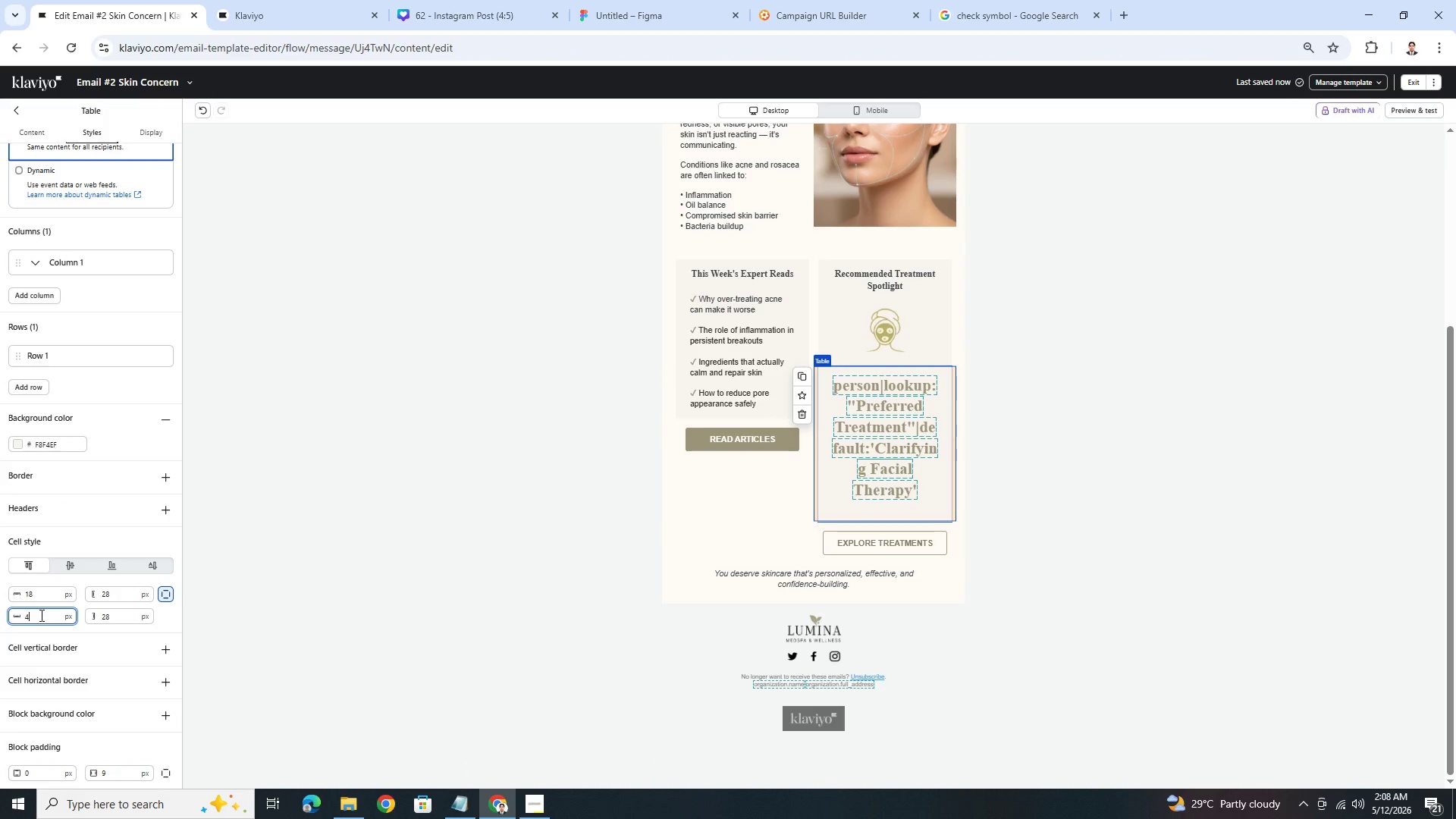 
key(Numpad2)
 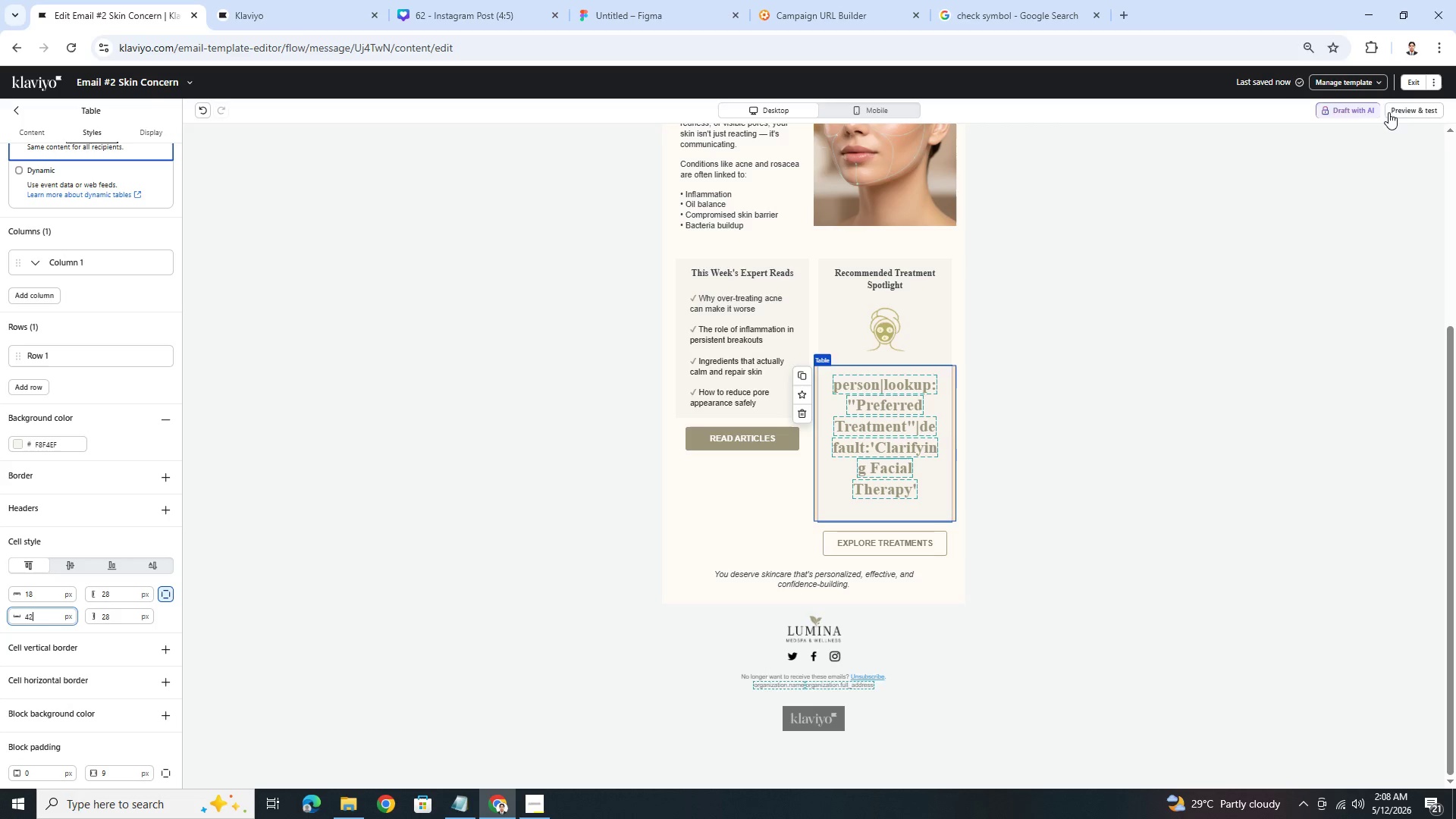 
left_click([1427, 110])
 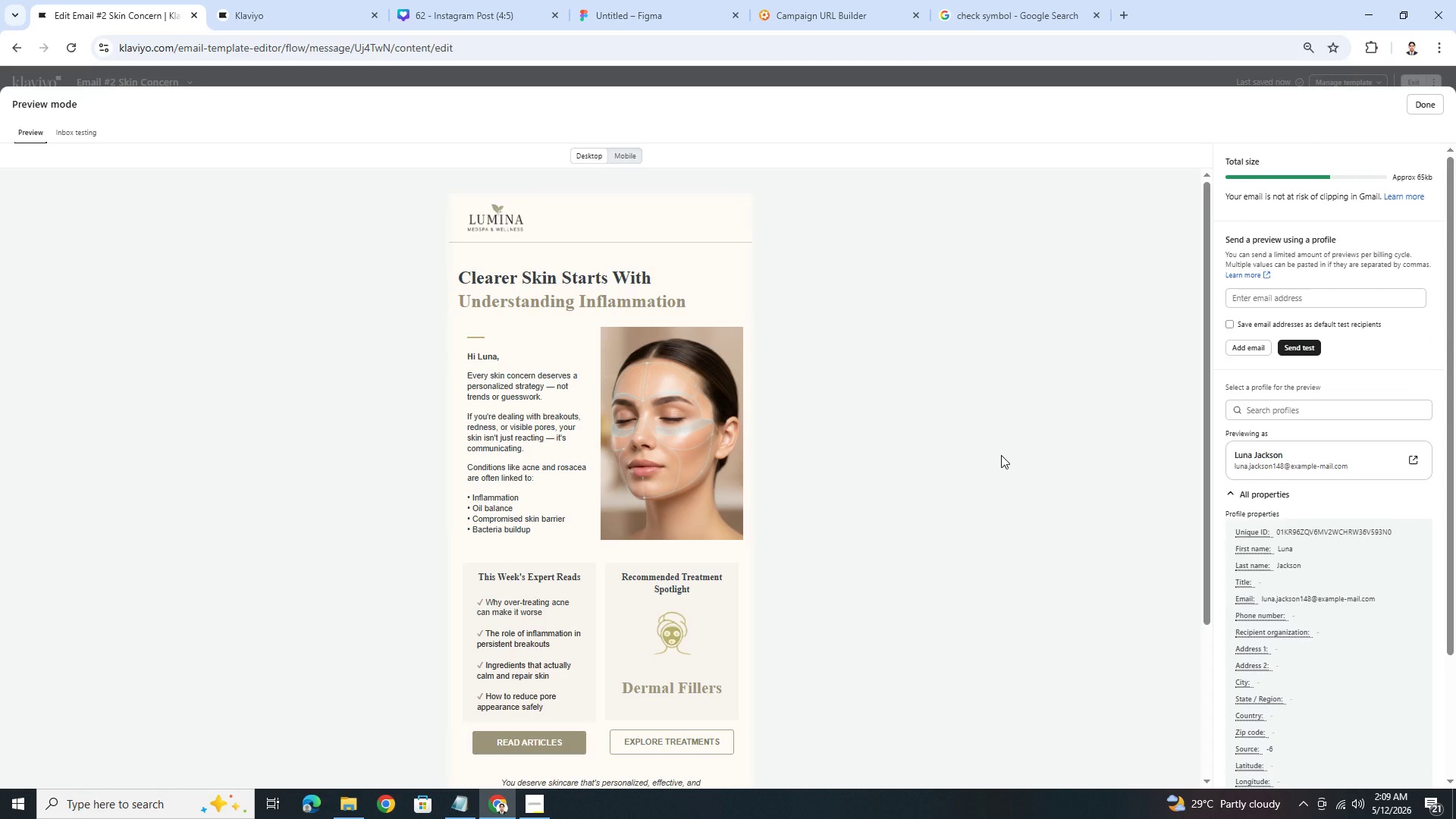 
scroll: coordinate [1001, 455], scroll_direction: down, amount: 2.0
 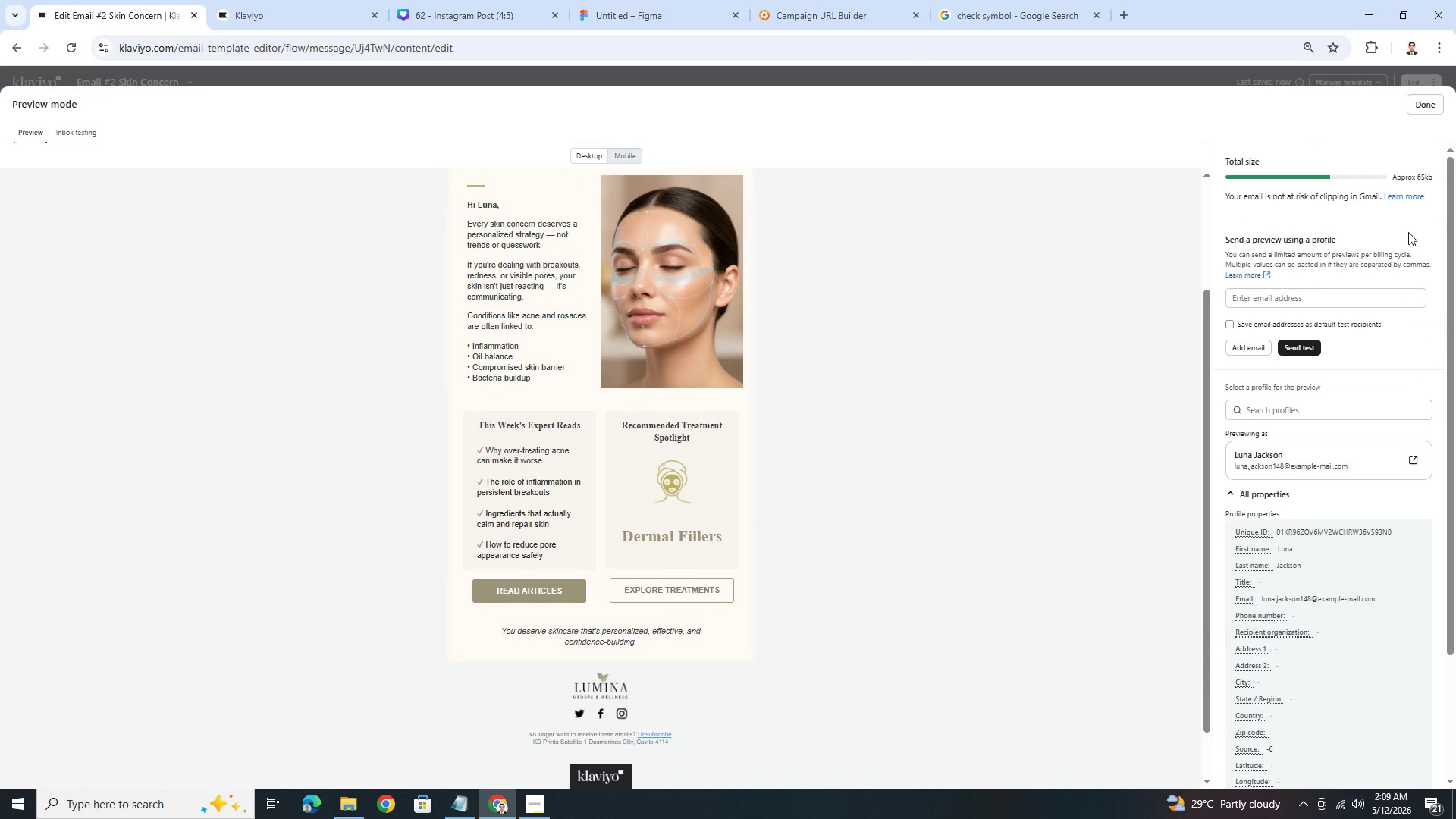 
left_click([1426, 110])